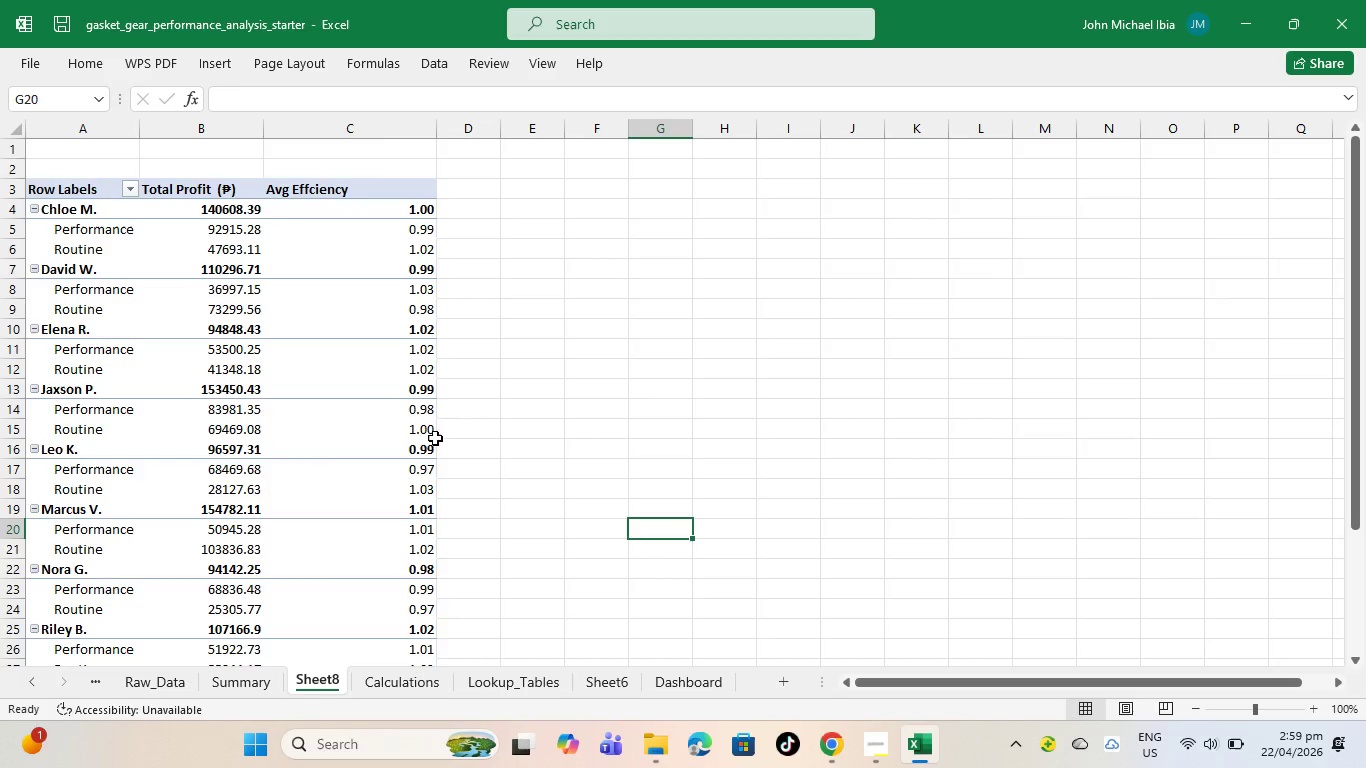 
scroll: coordinate [436, 437], scroll_direction: down, amount: 8.0
 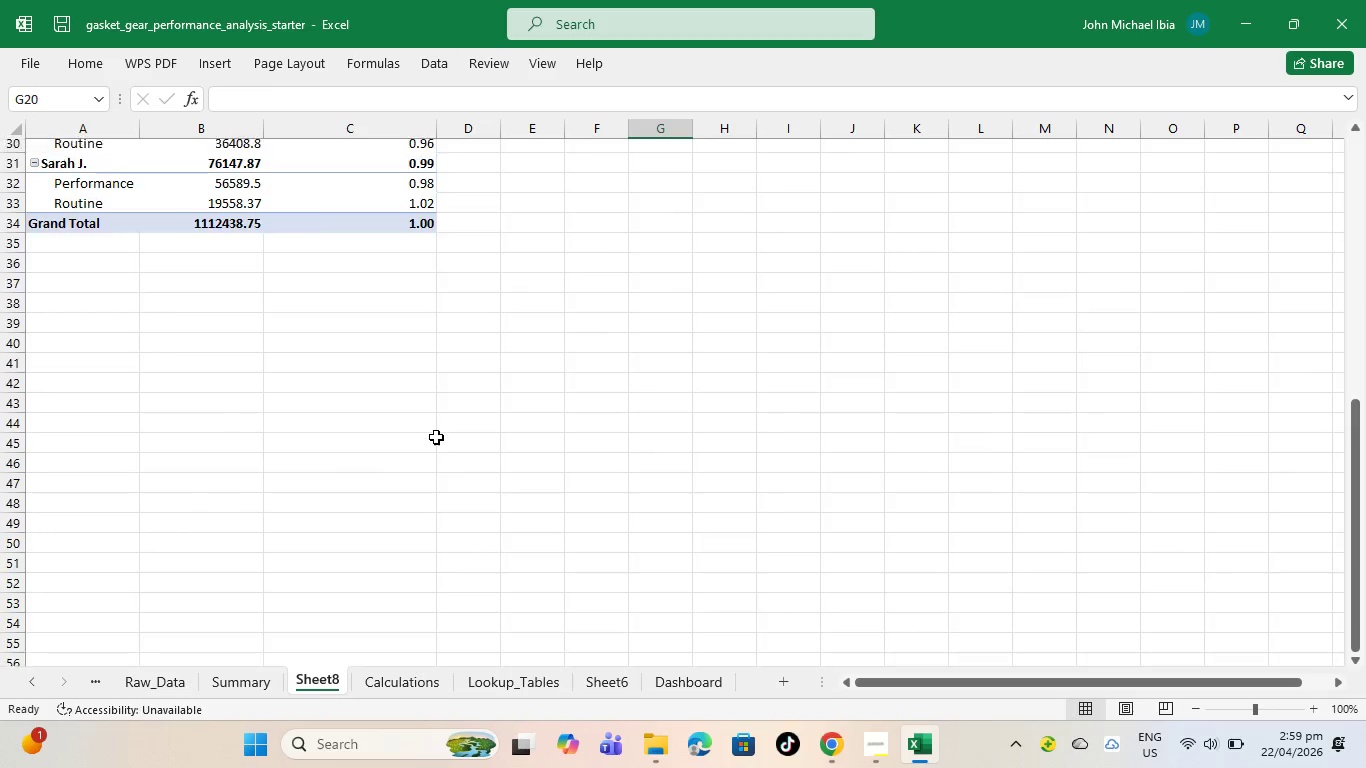 
scroll: coordinate [436, 437], scroll_direction: up, amount: 5.0
 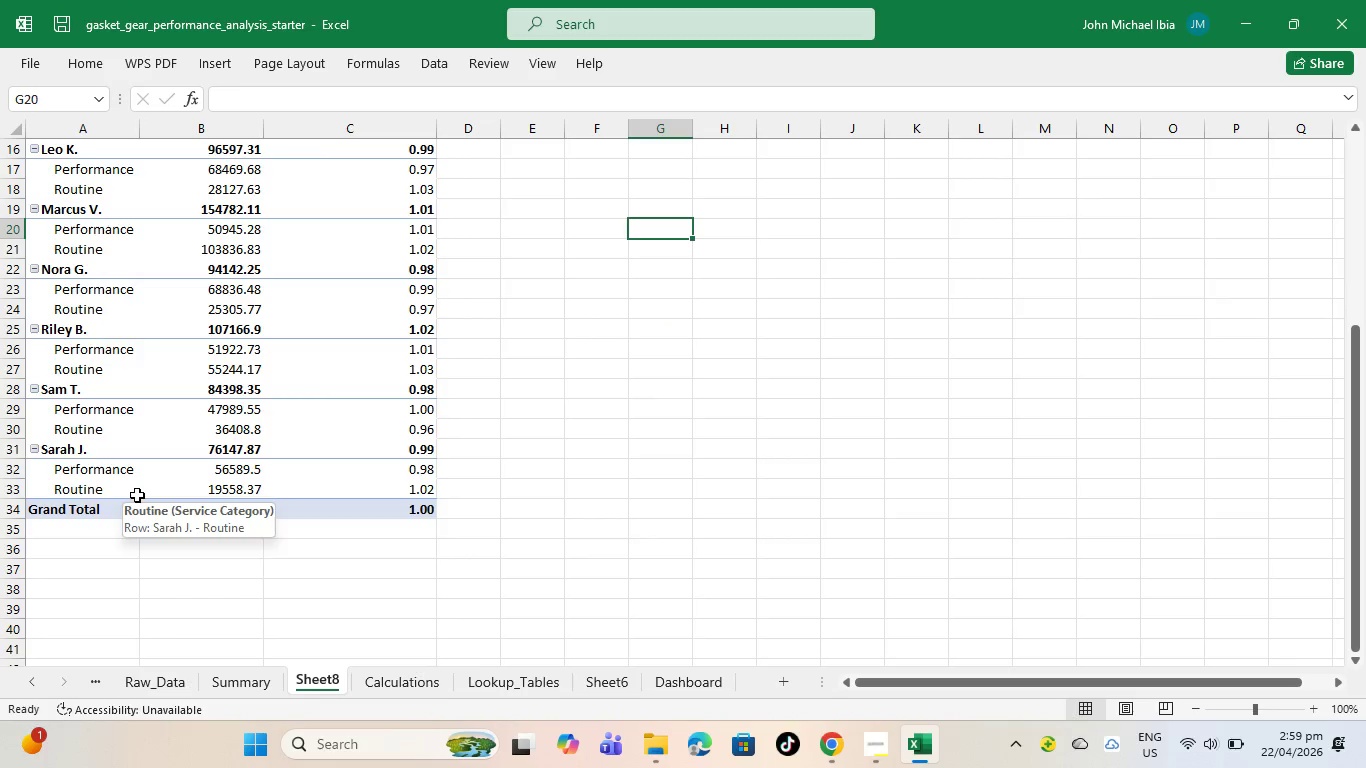 
wait(6.12)
 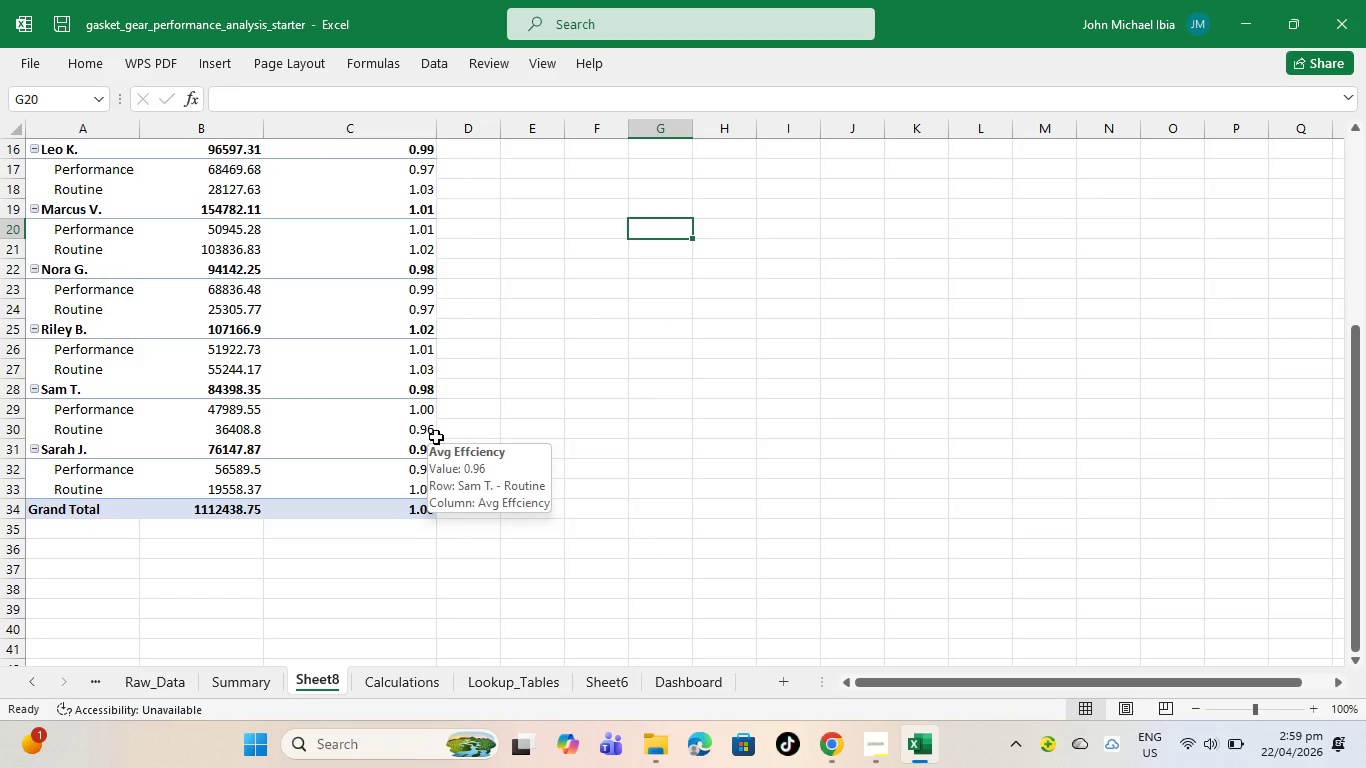 
scroll: coordinate [215, 476], scroll_direction: up, amount: 4.0
 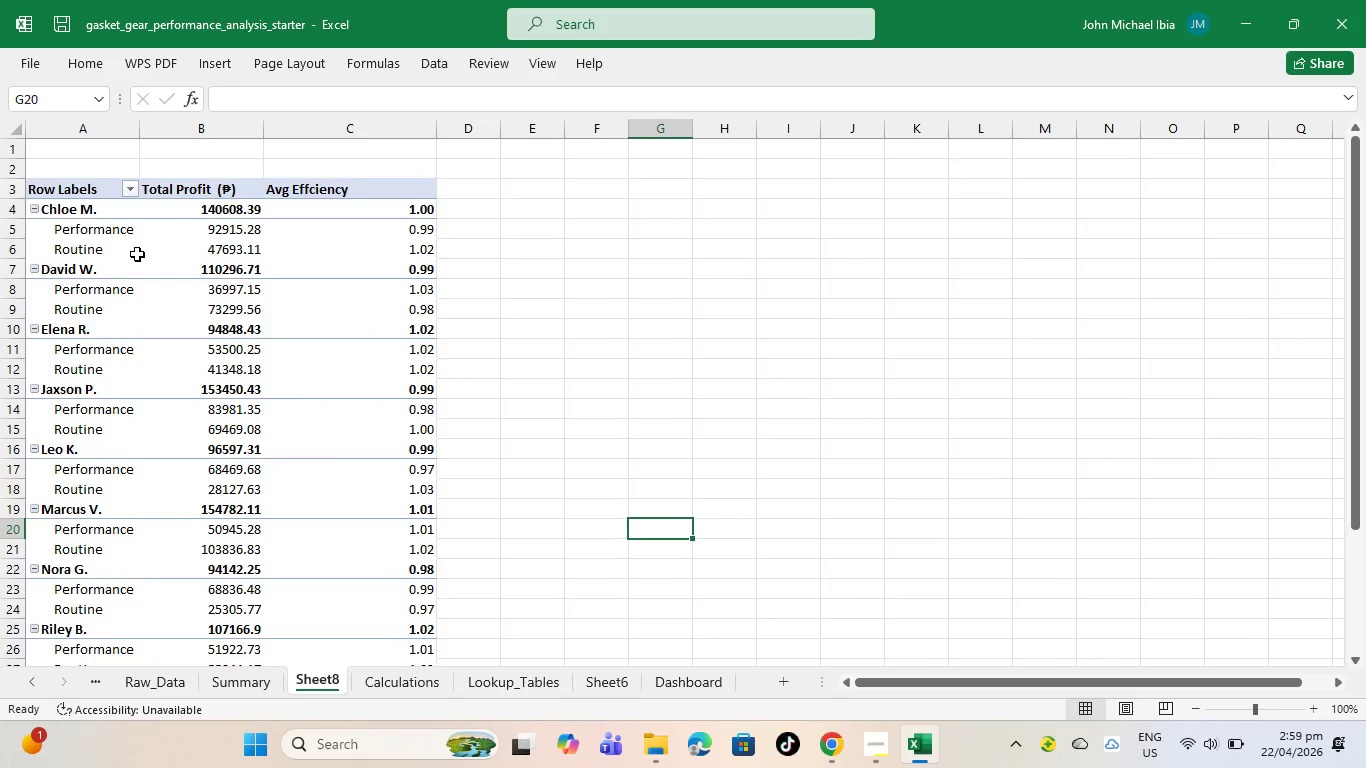 
left_click_drag(start_coordinate=[243, 207], to_coordinate=[261, 580])
 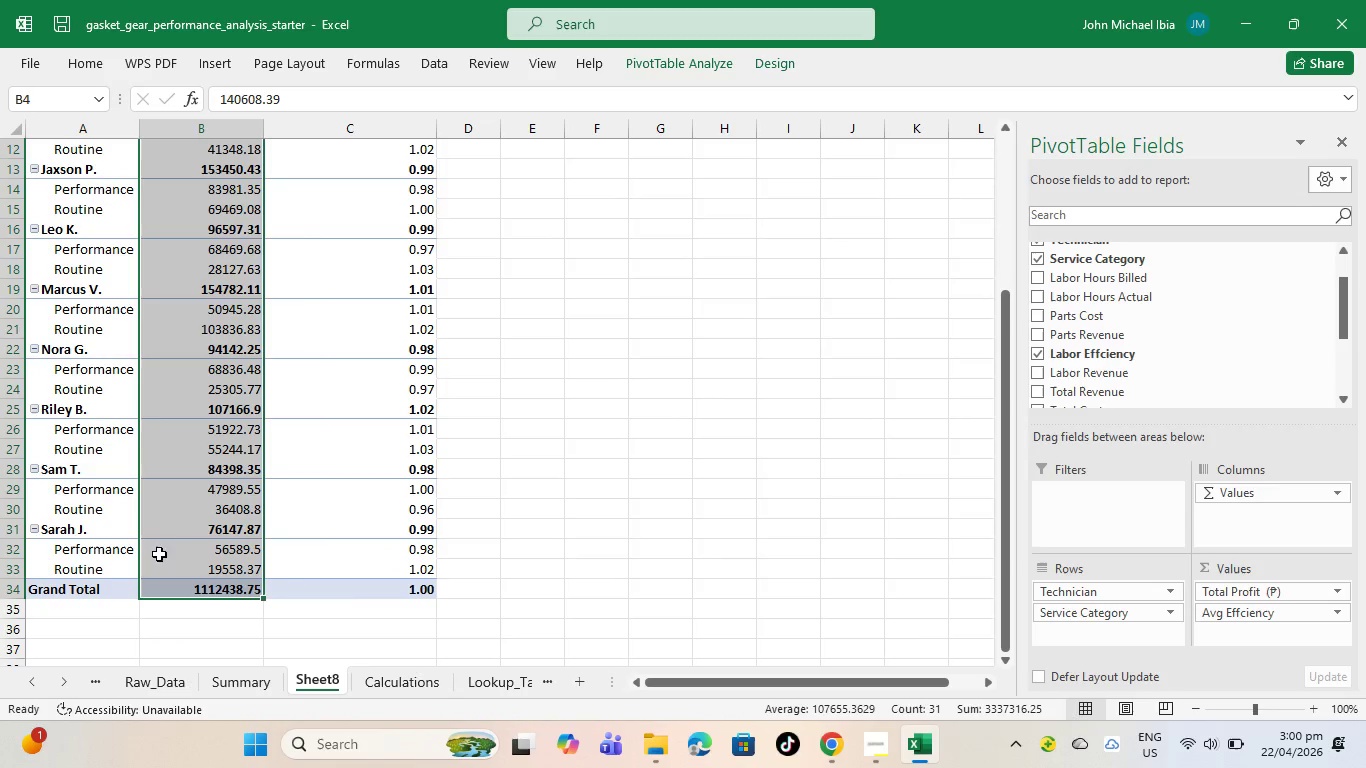 
right_click([222, 393])
 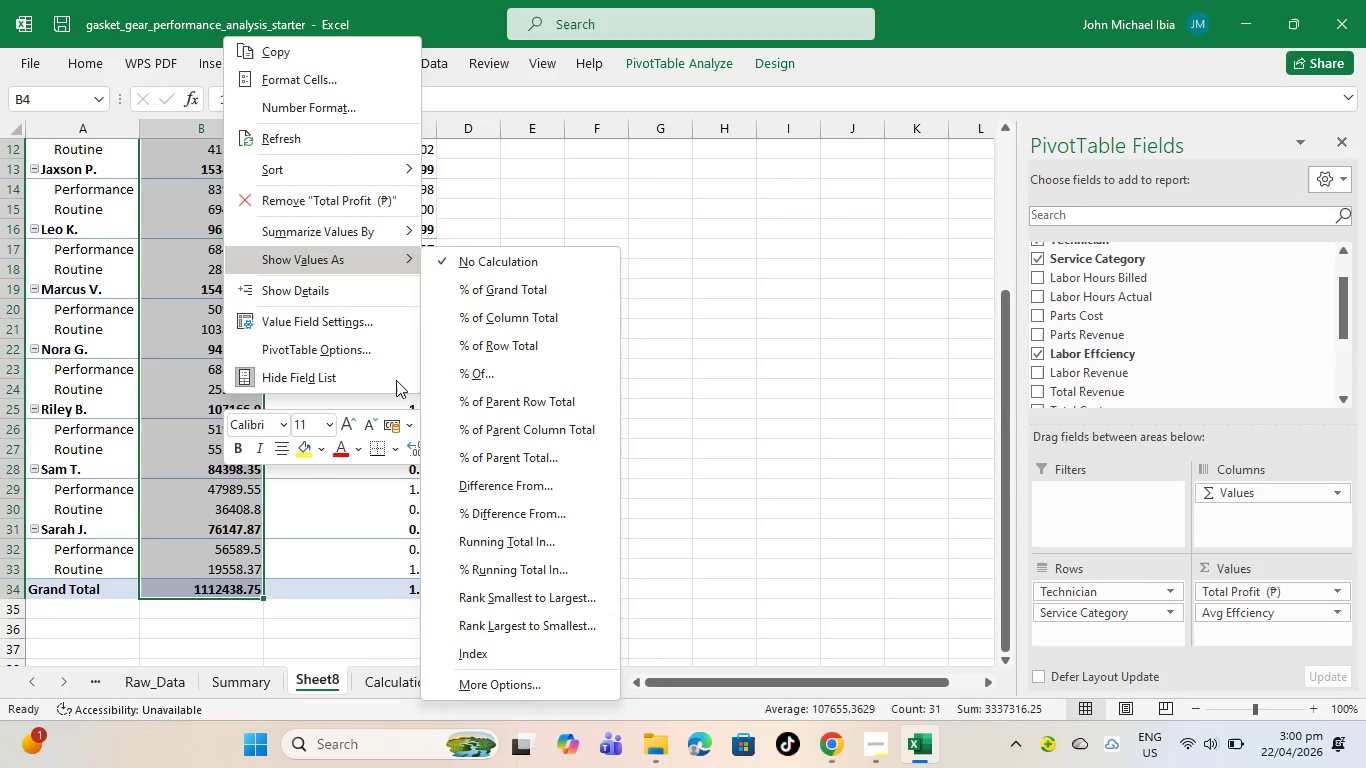 
left_click([321, 109])
 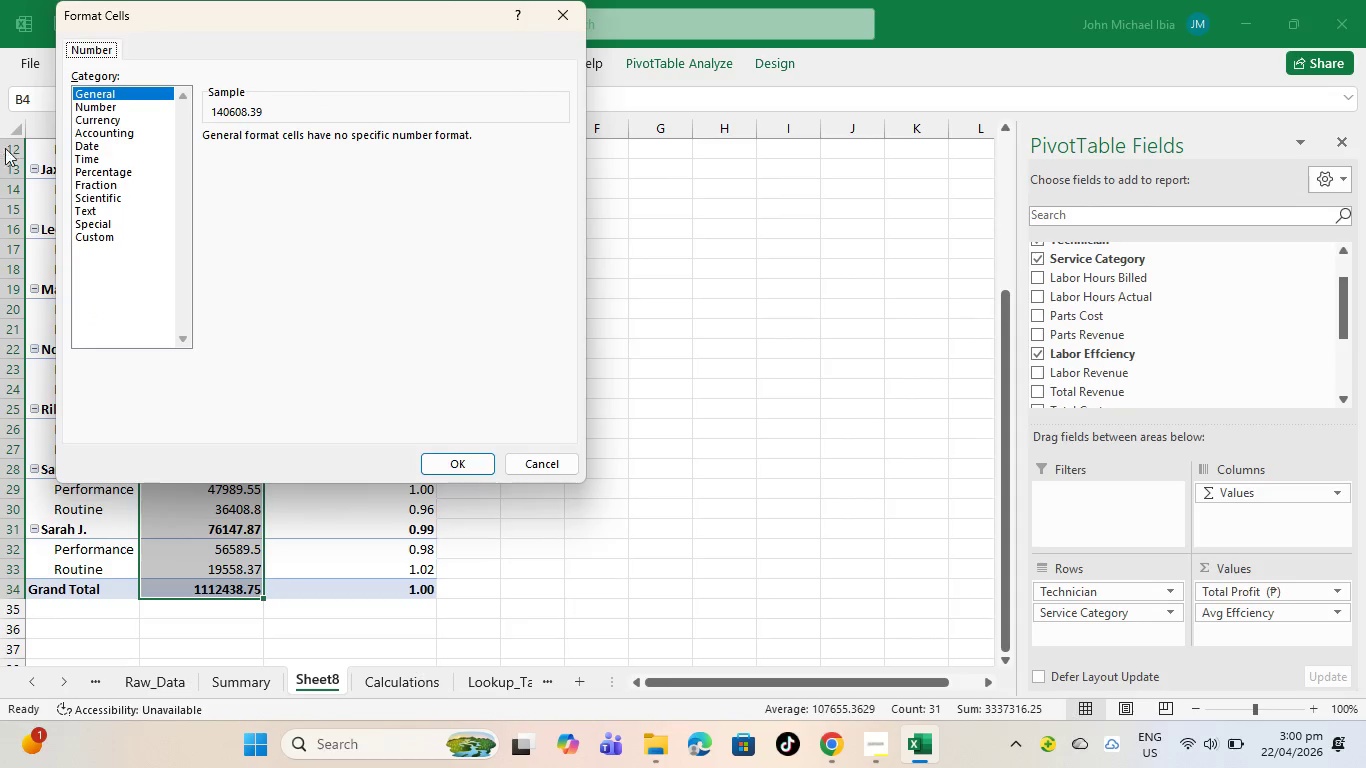 
left_click([111, 120])
 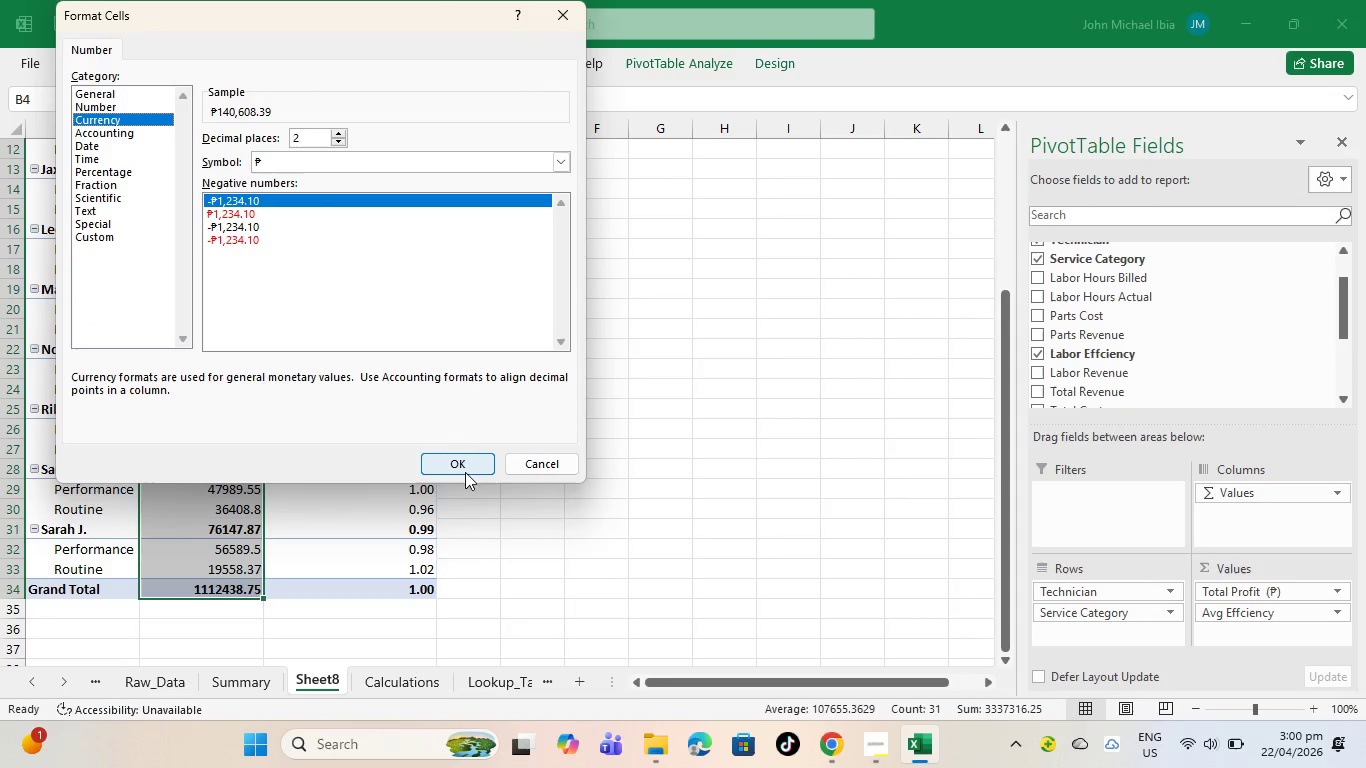 
left_click([466, 465])
 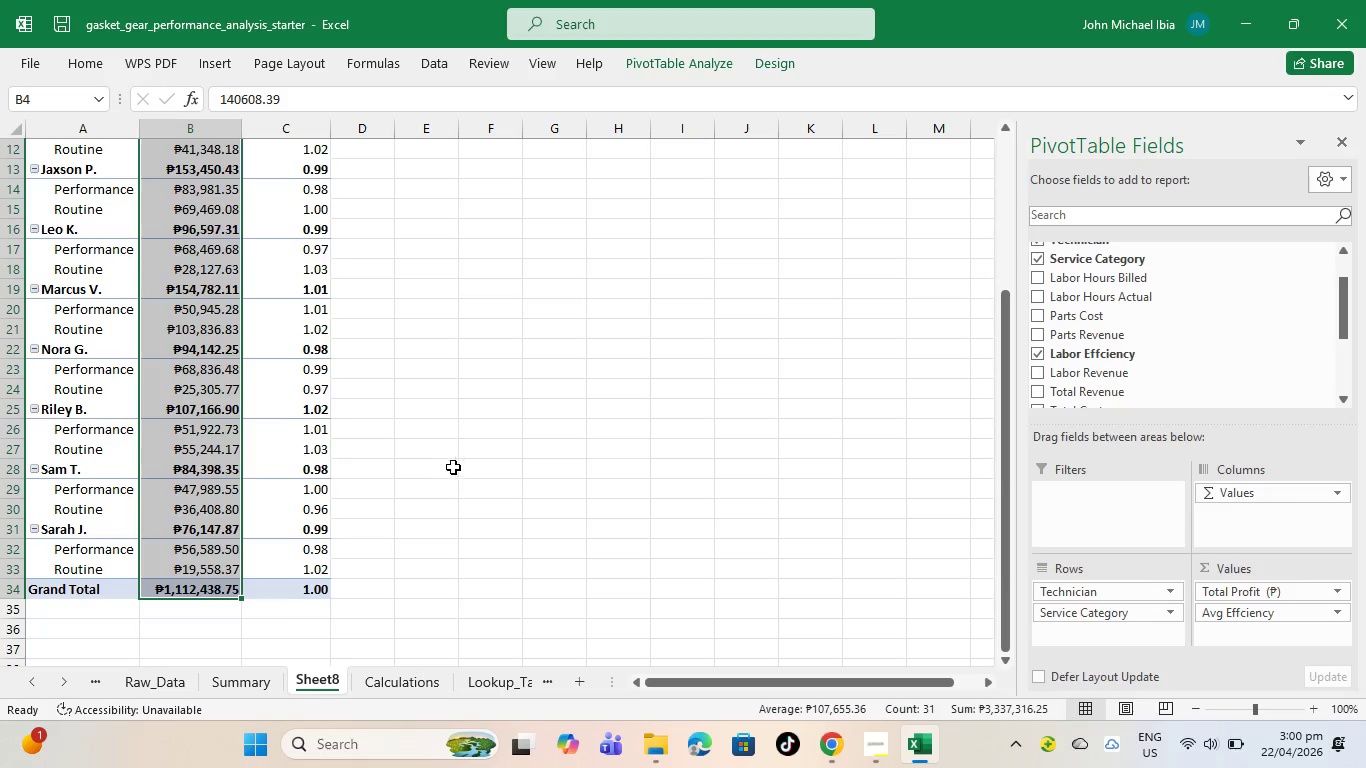 
left_click([499, 484])
 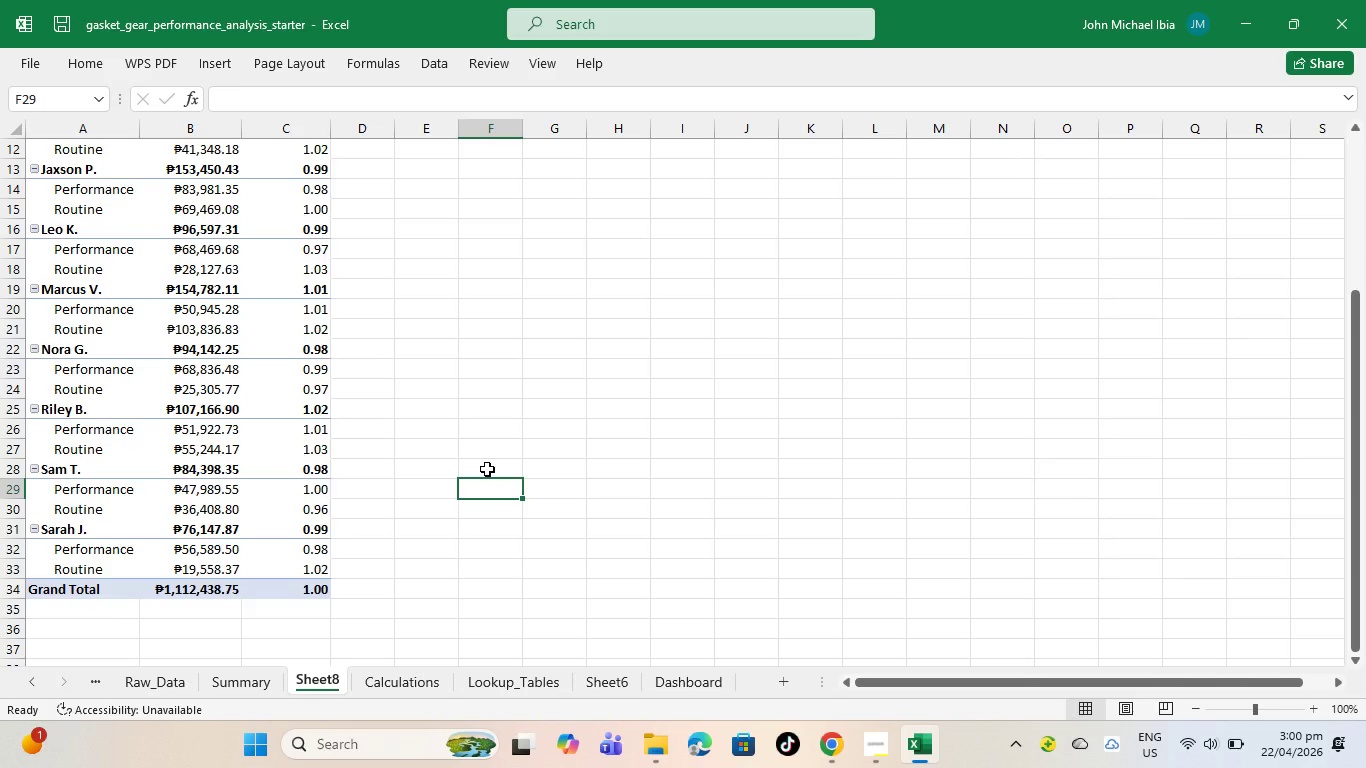 
wait(6.91)
 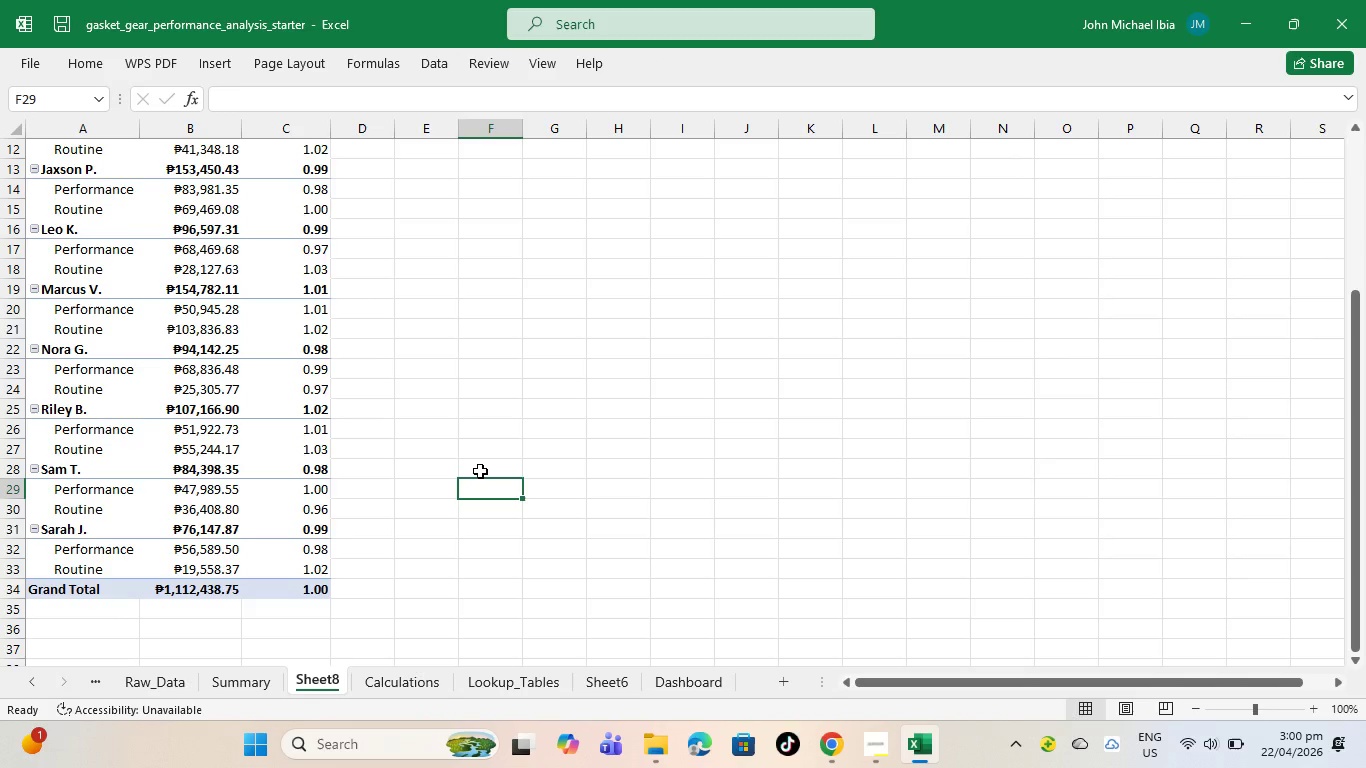 
scroll: coordinate [76, 379], scroll_direction: up, amount: 8.0
 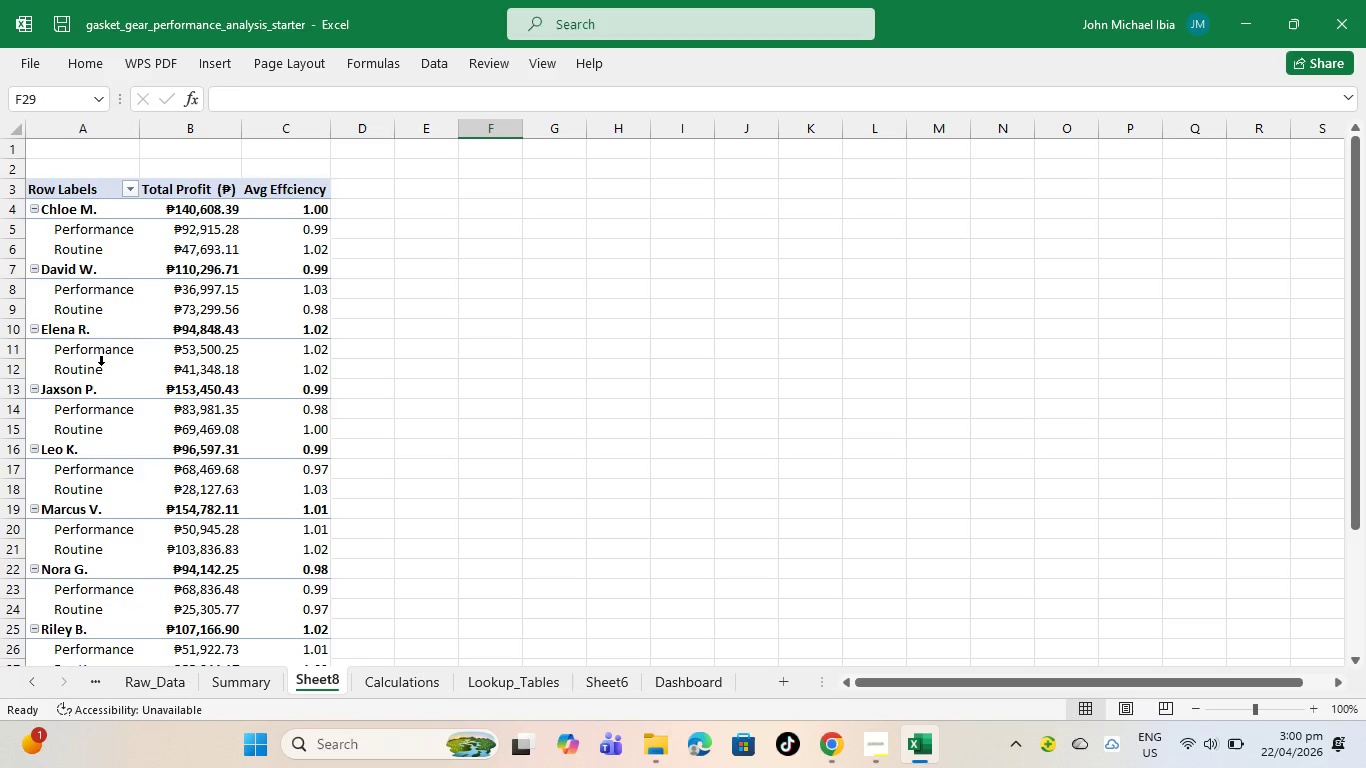 
wait(23.25)
 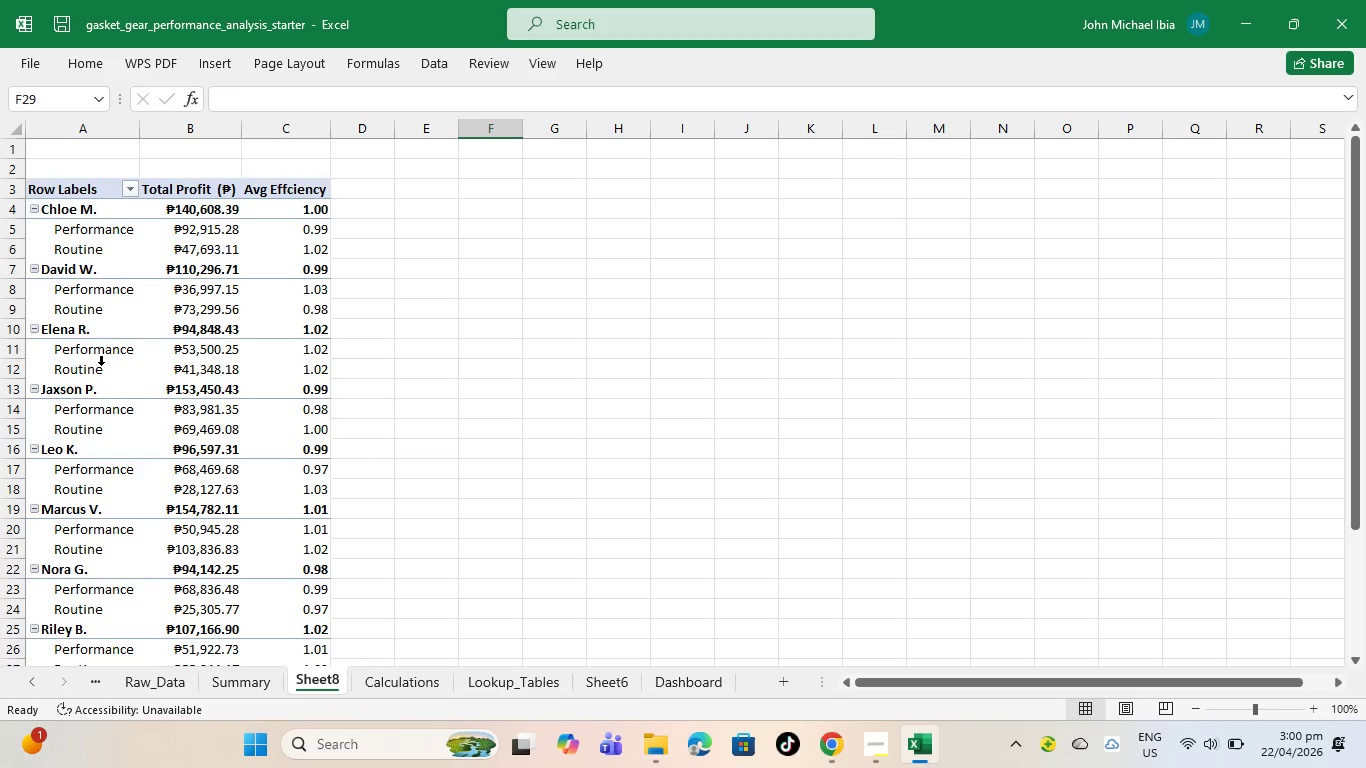 
left_click([103, 185])
 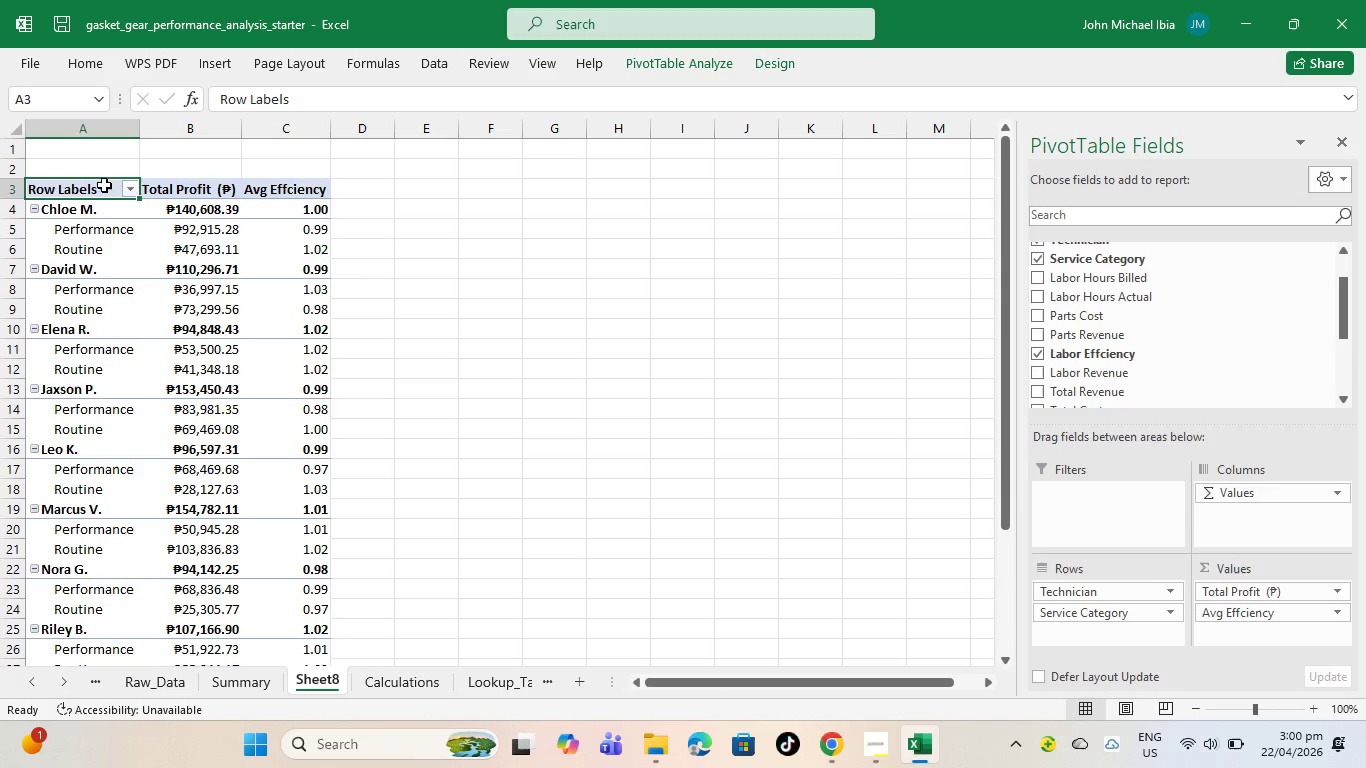 
wait(5.09)
 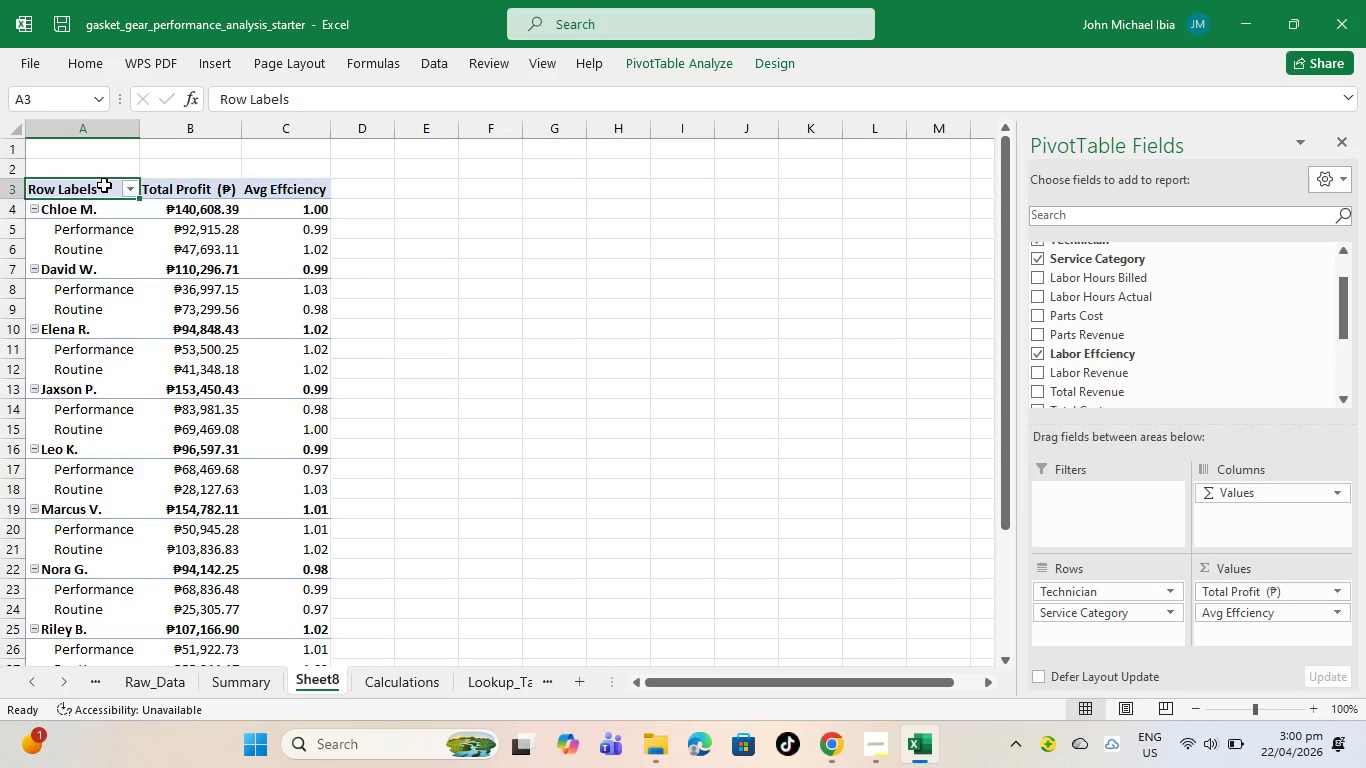 
scroll: coordinate [1180, 276], scroll_direction: up, amount: 4.0
 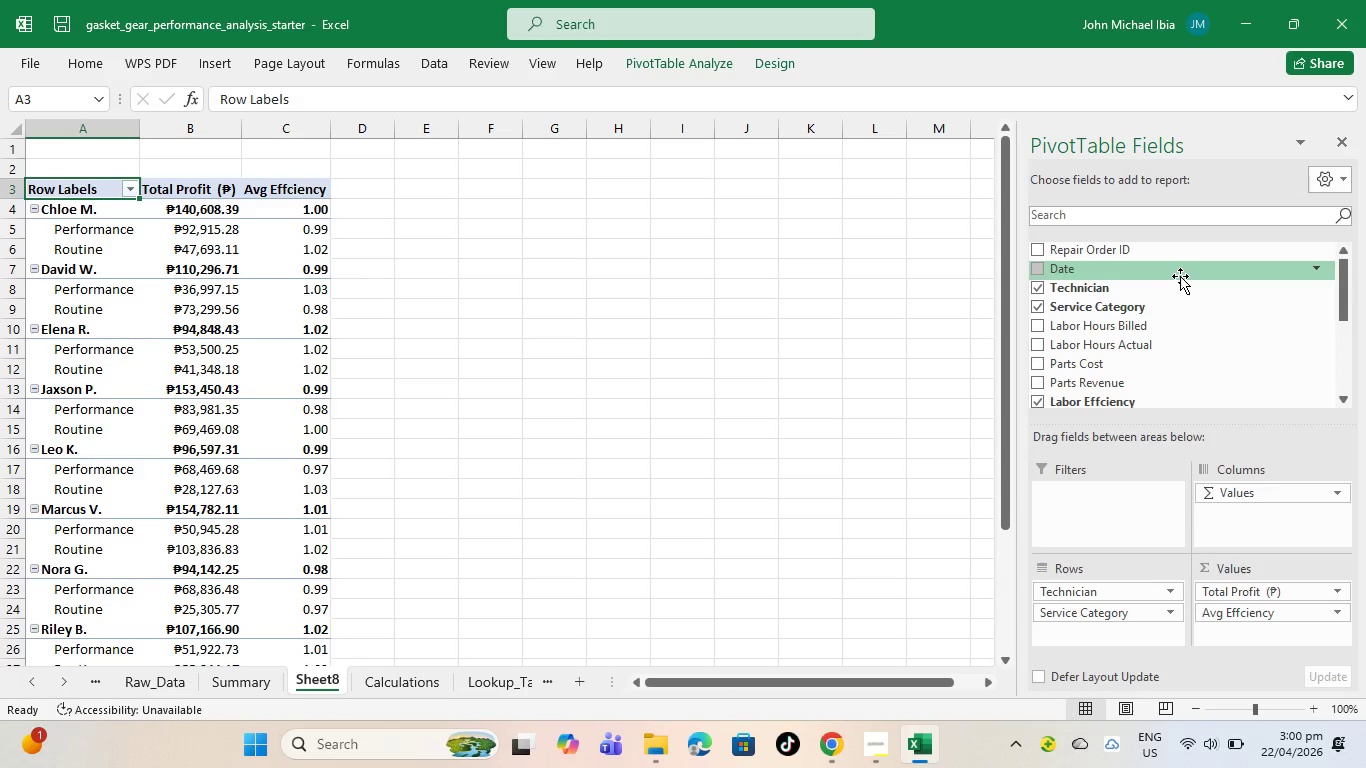 
scroll: coordinate [1135, 675], scroll_direction: down, amount: 11.0
 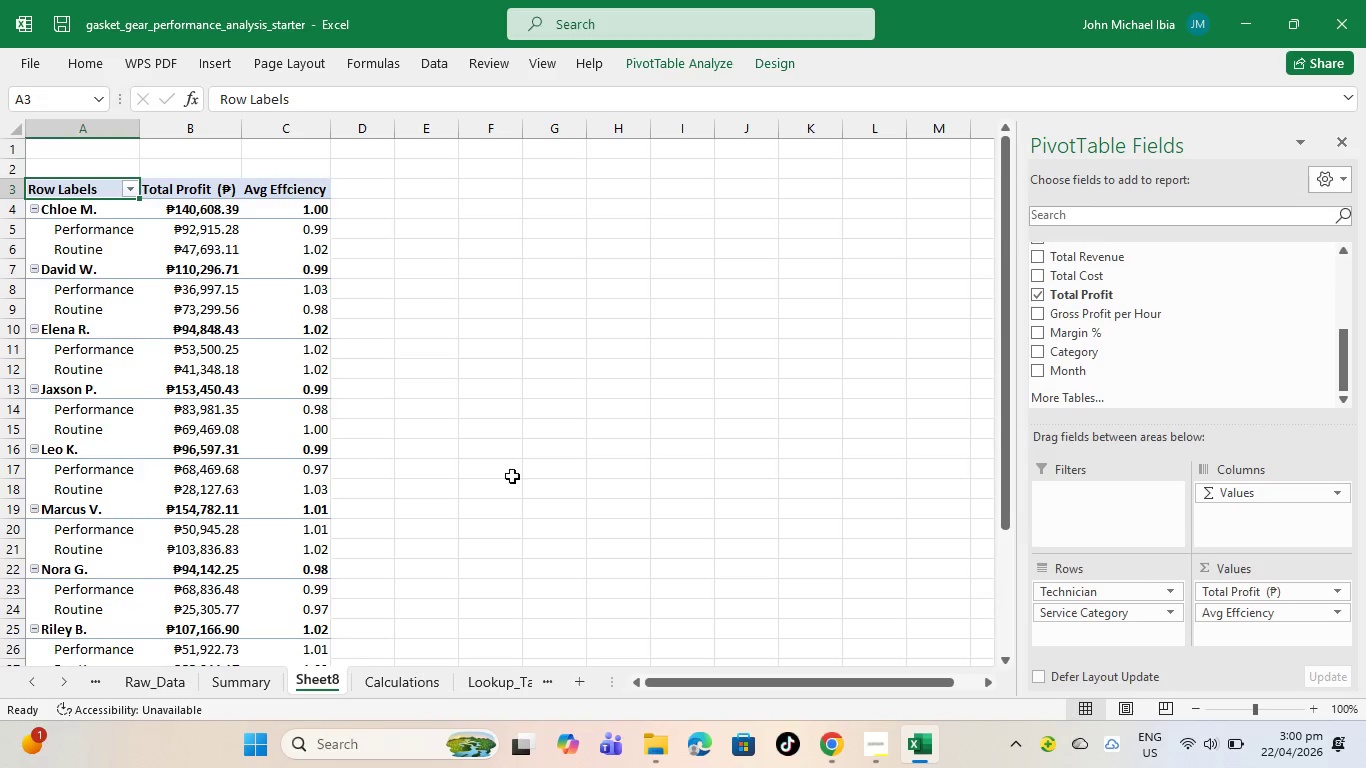 
scroll: coordinate [528, 473], scroll_direction: up, amount: 5.0
 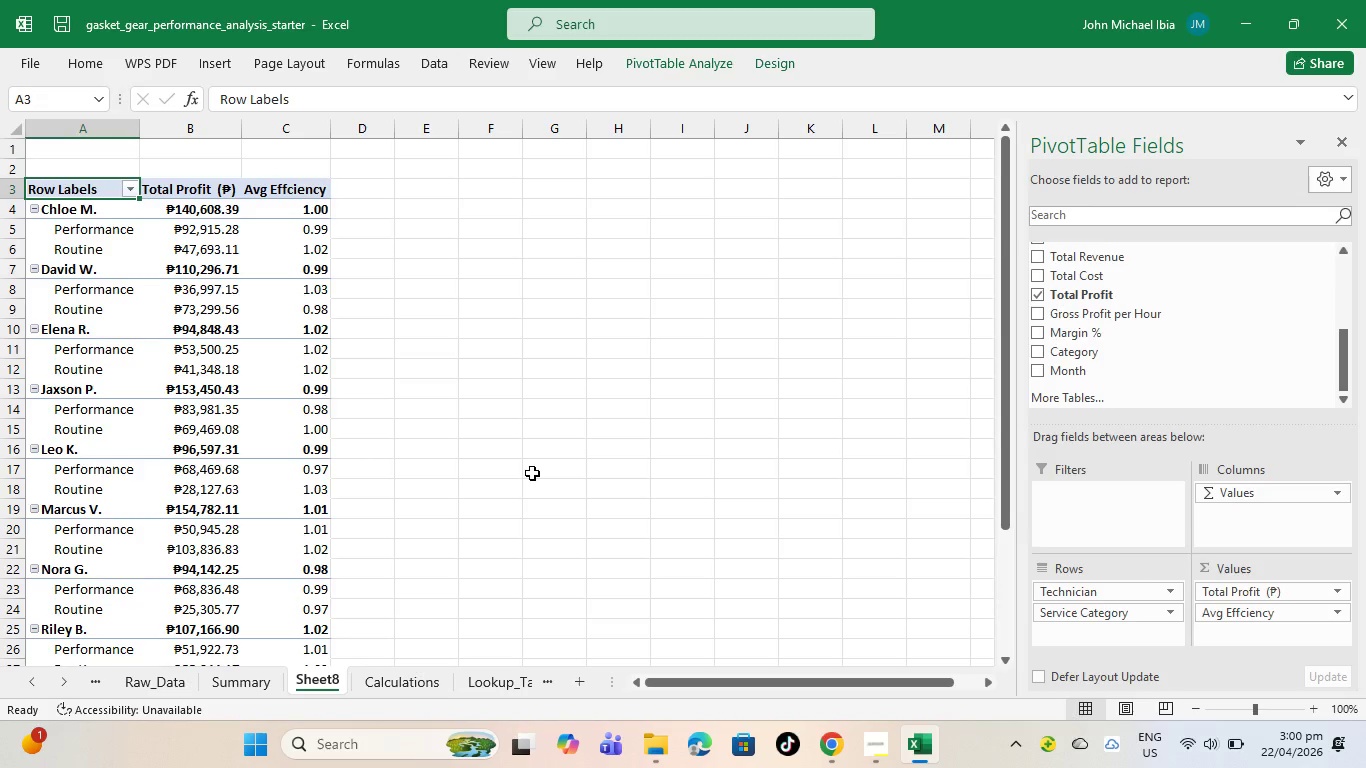 
wait(7.57)
 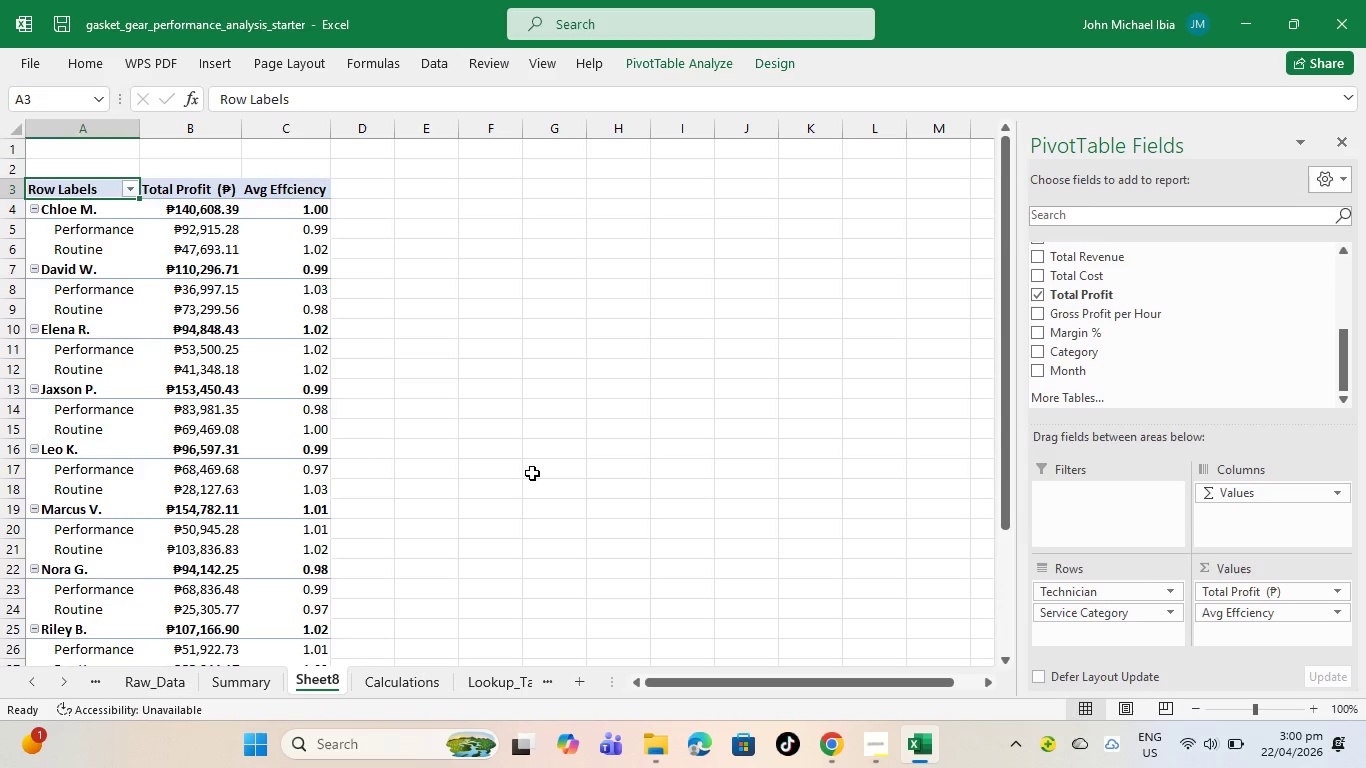 
left_click([218, 60])
 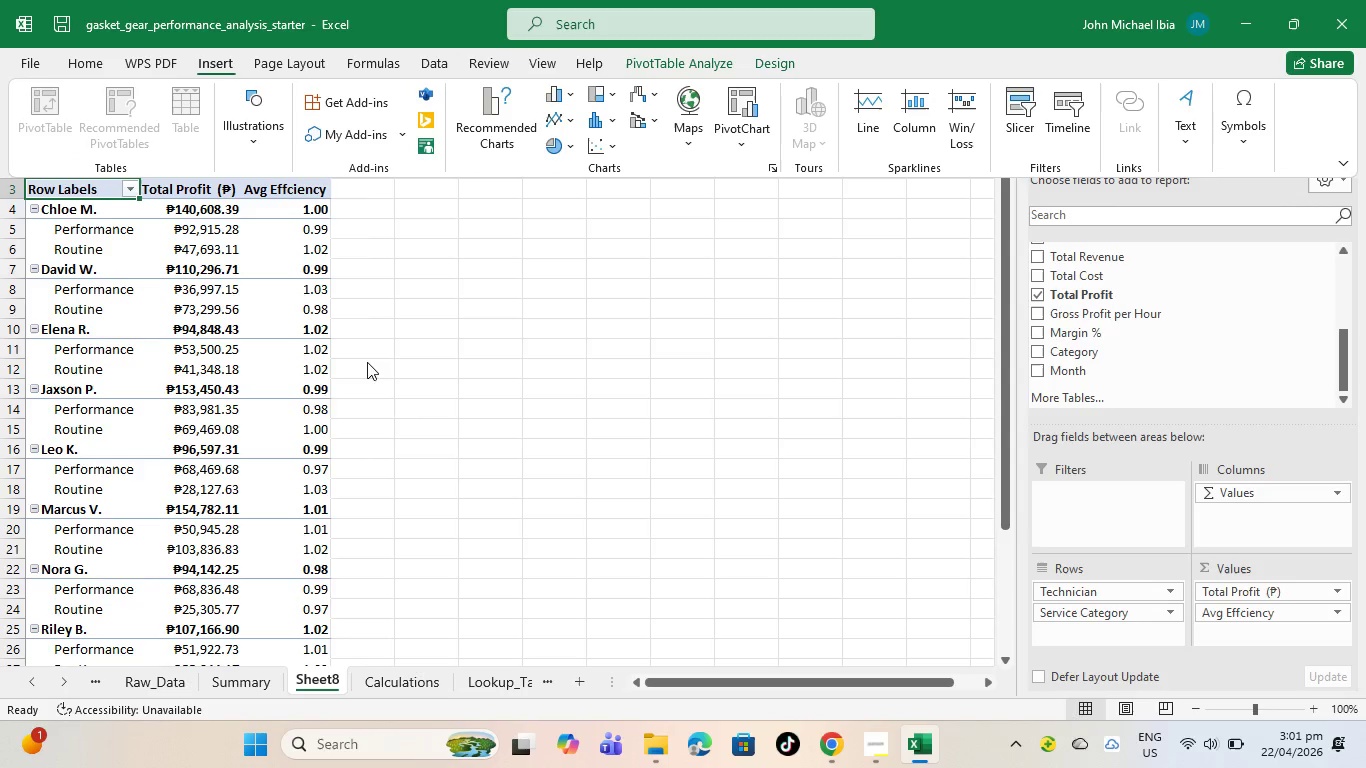 
left_click([414, 425])
 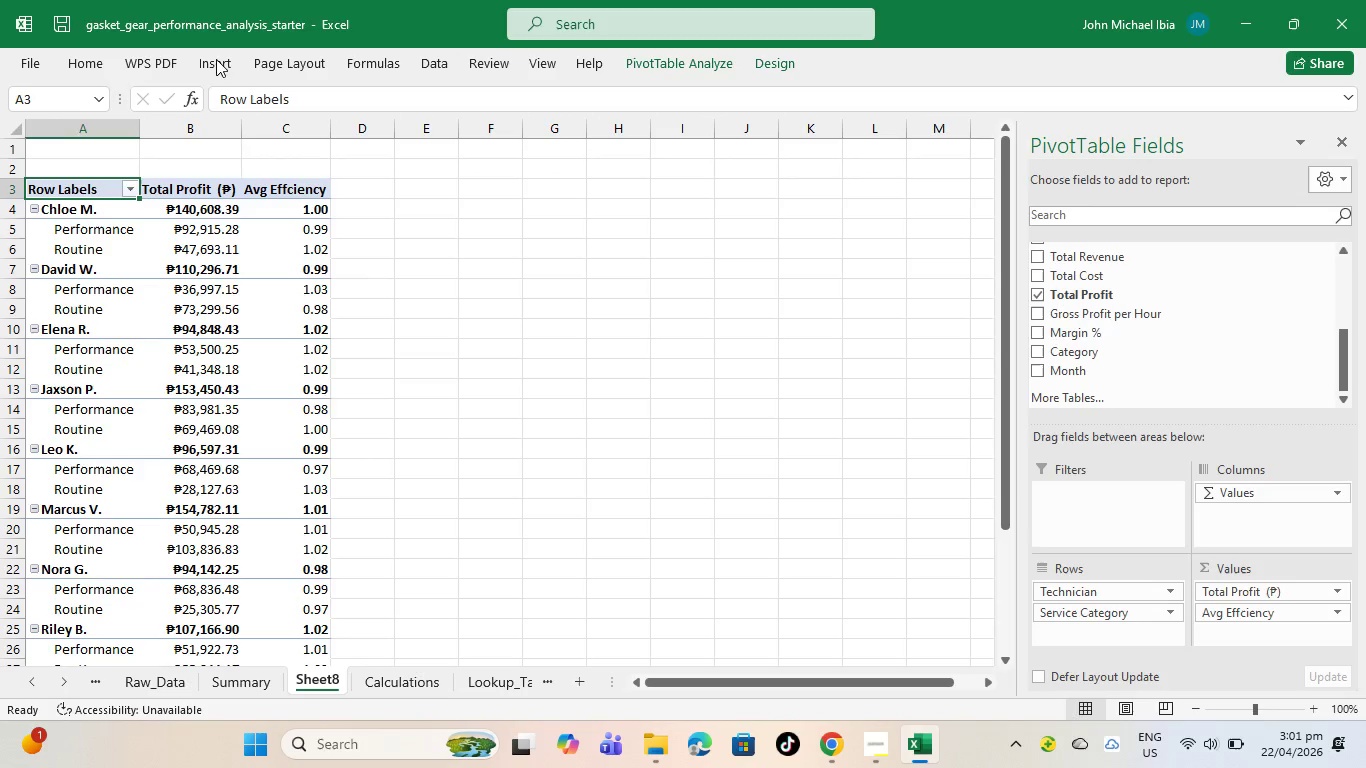 
left_click([222, 63])
 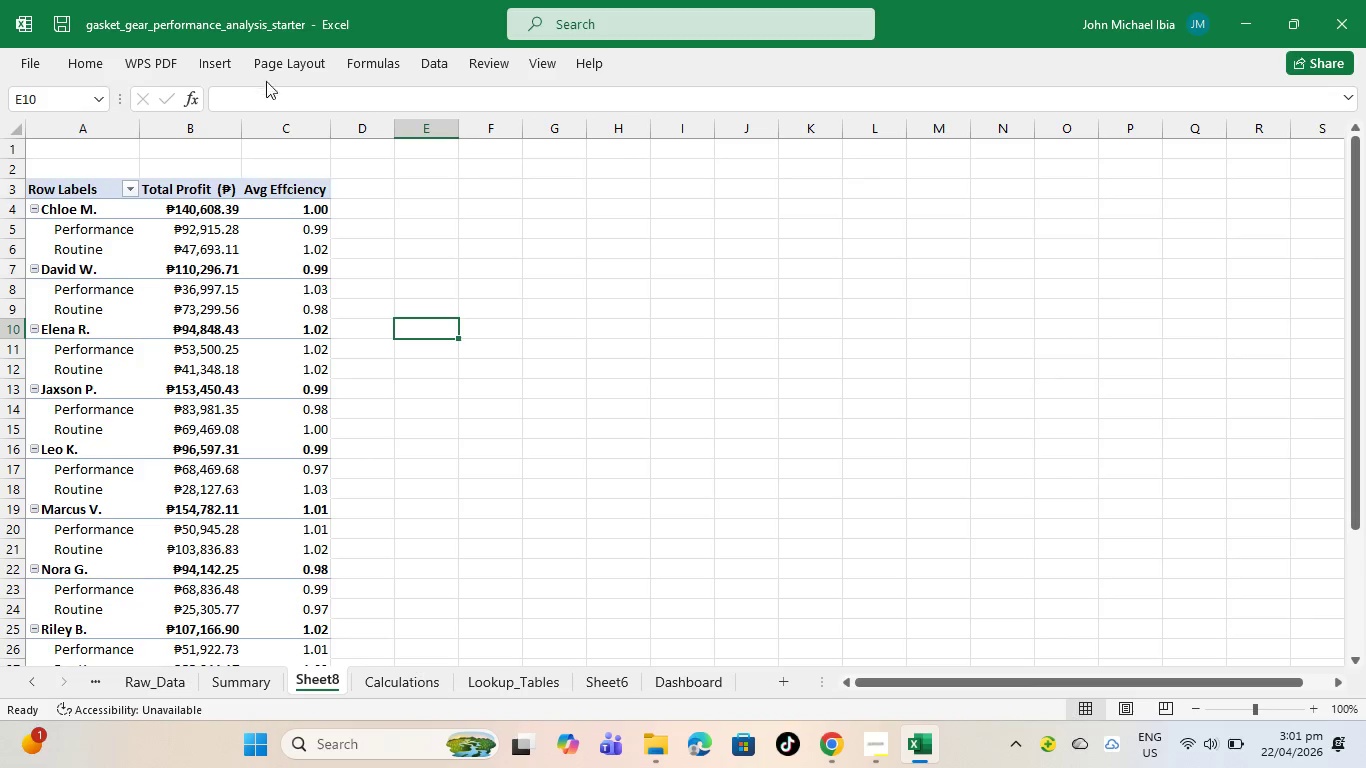 
left_click([226, 59])
 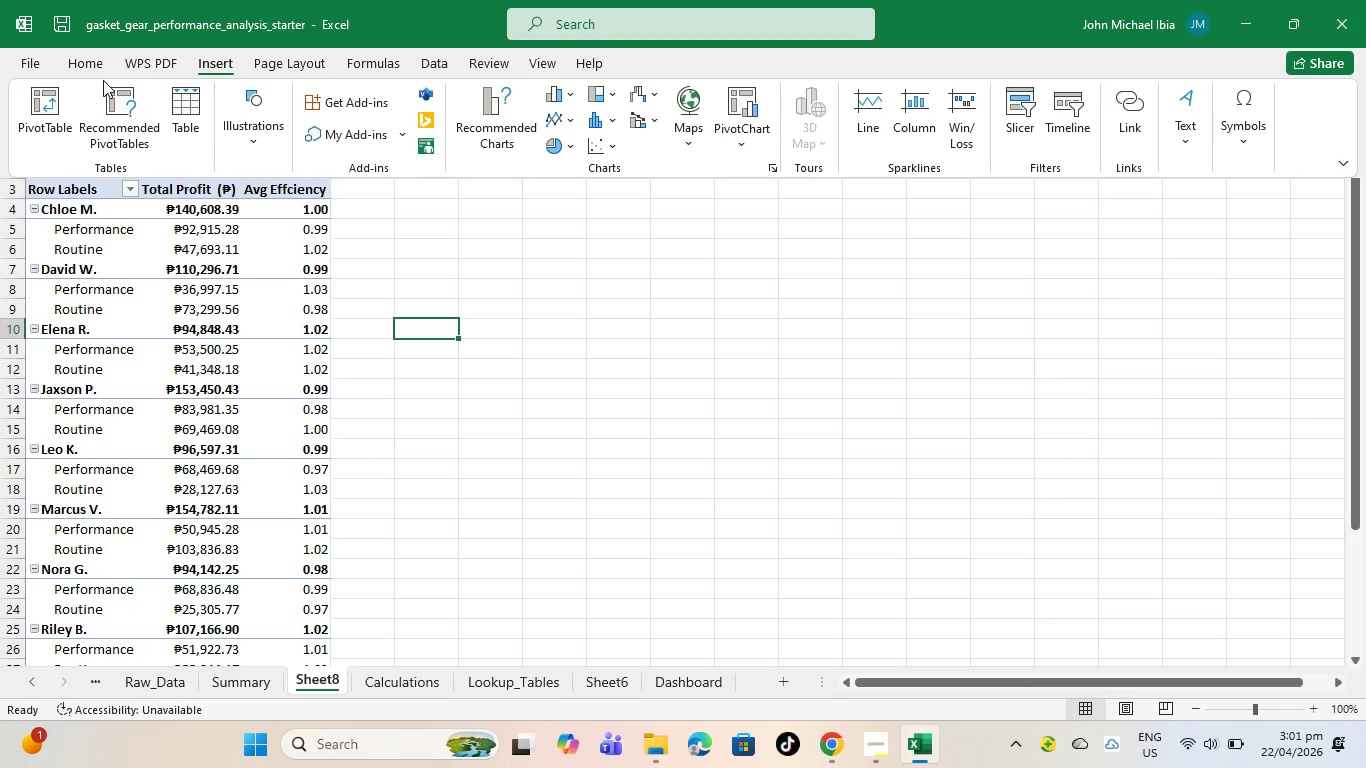 
mouse_move([100, 116])
 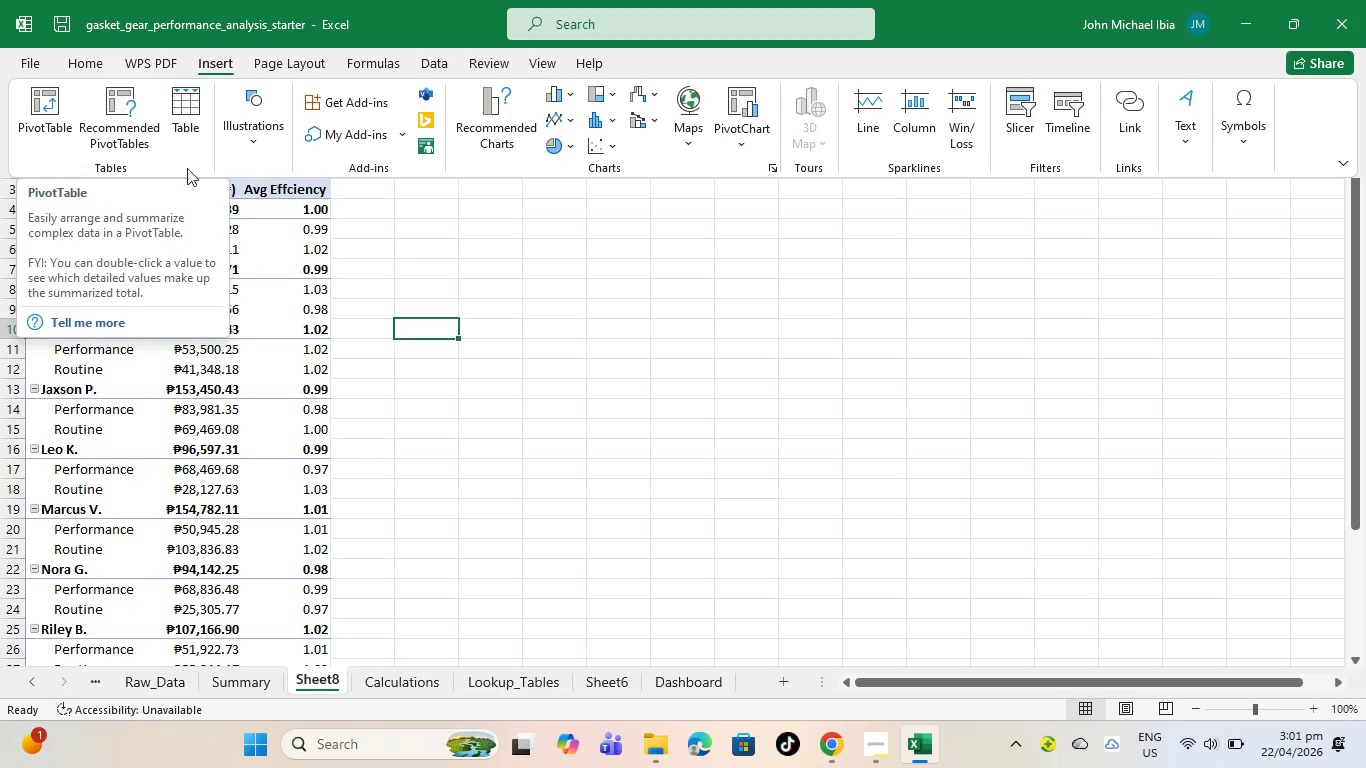 
mouse_move([59, 123])
 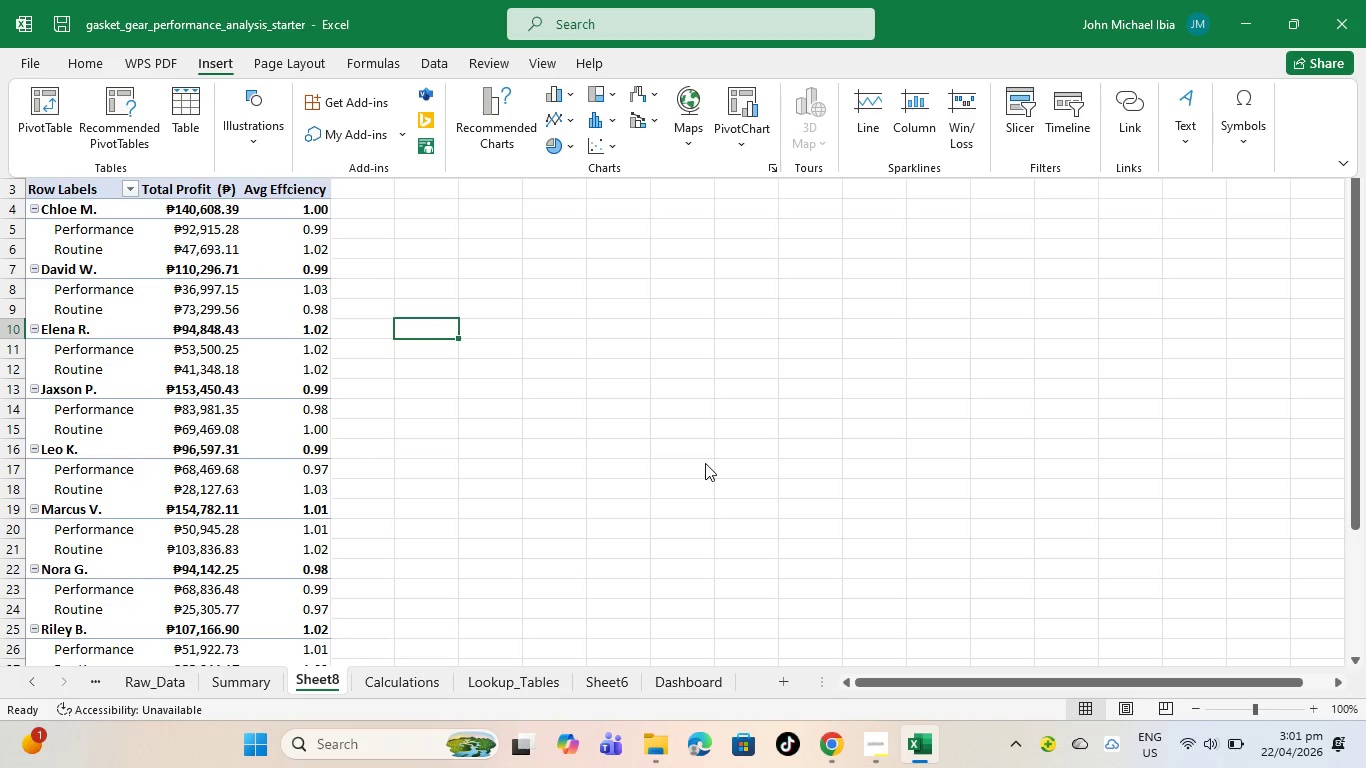 
wait(20.83)
 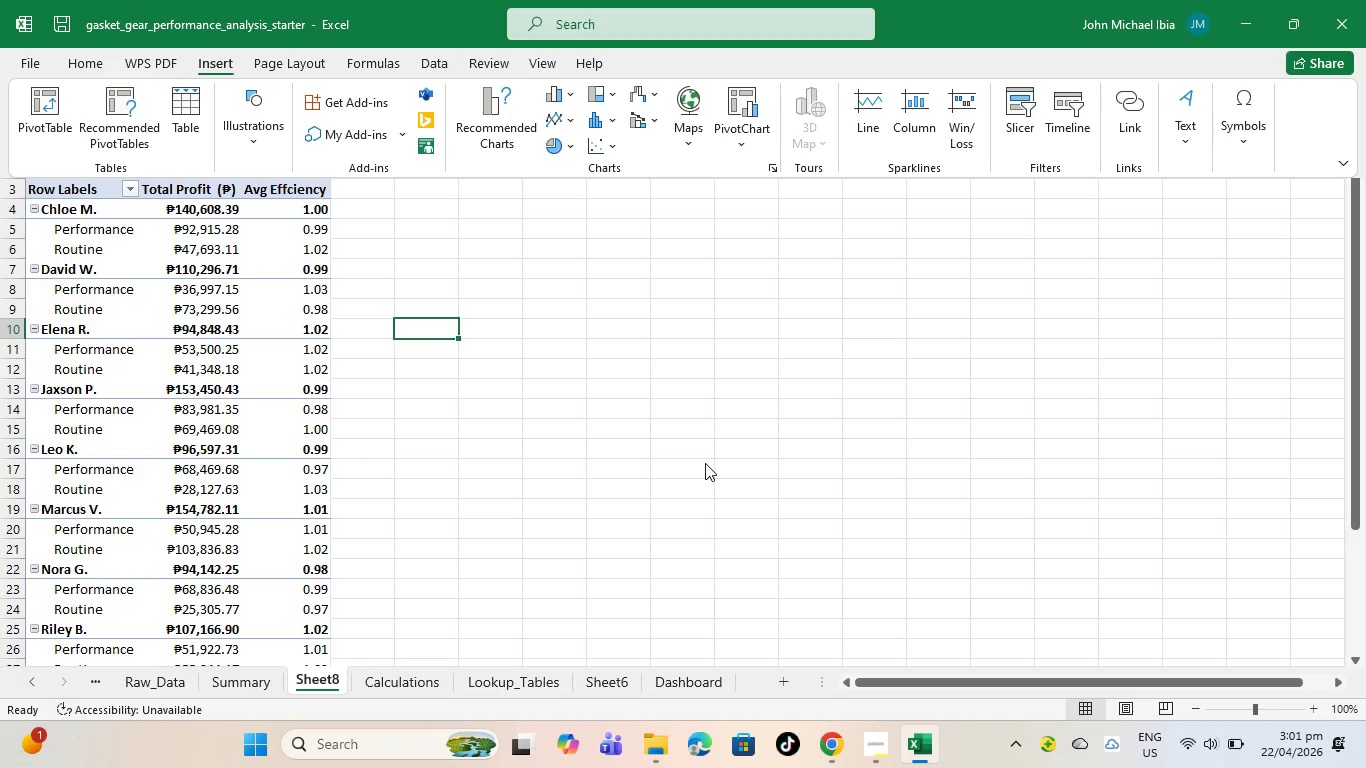 
mouse_move([90, 436])
 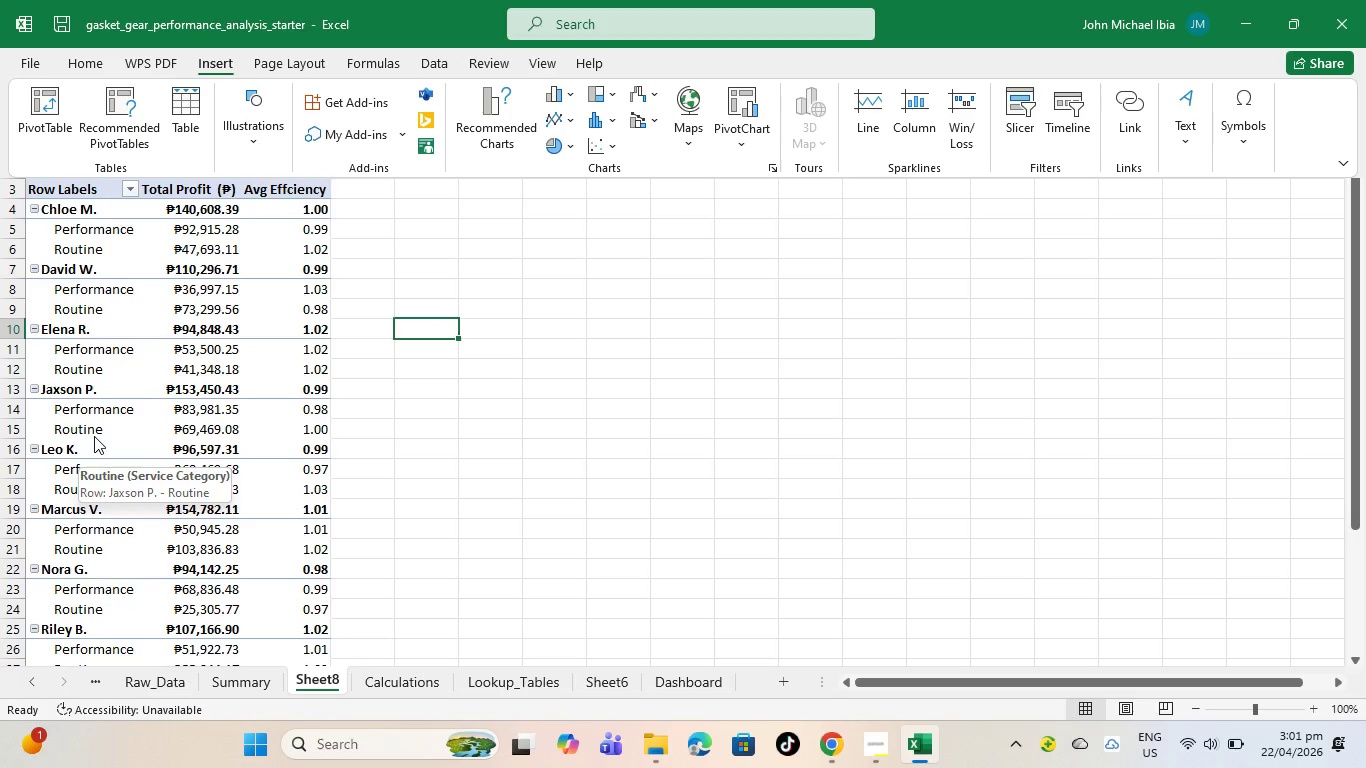 
mouse_move([111, 436])
 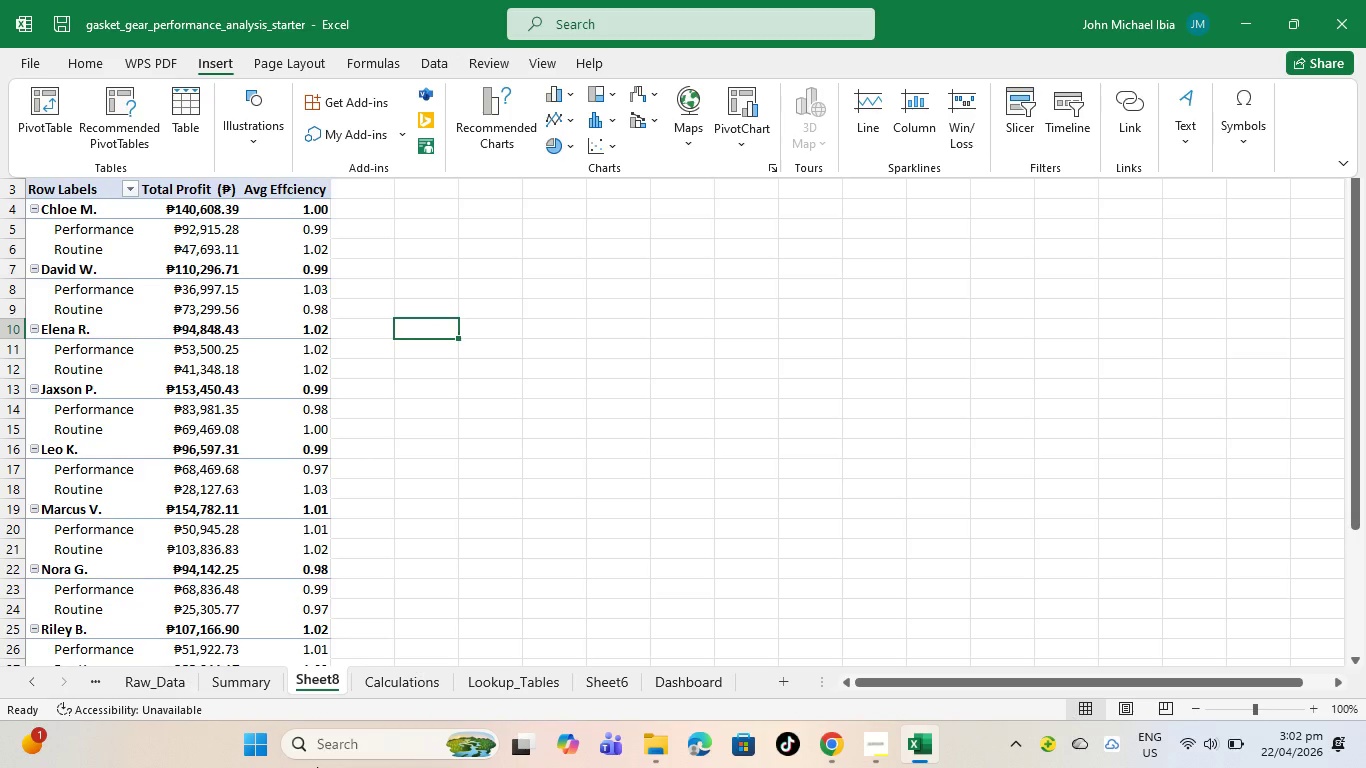 
wait(73.51)
 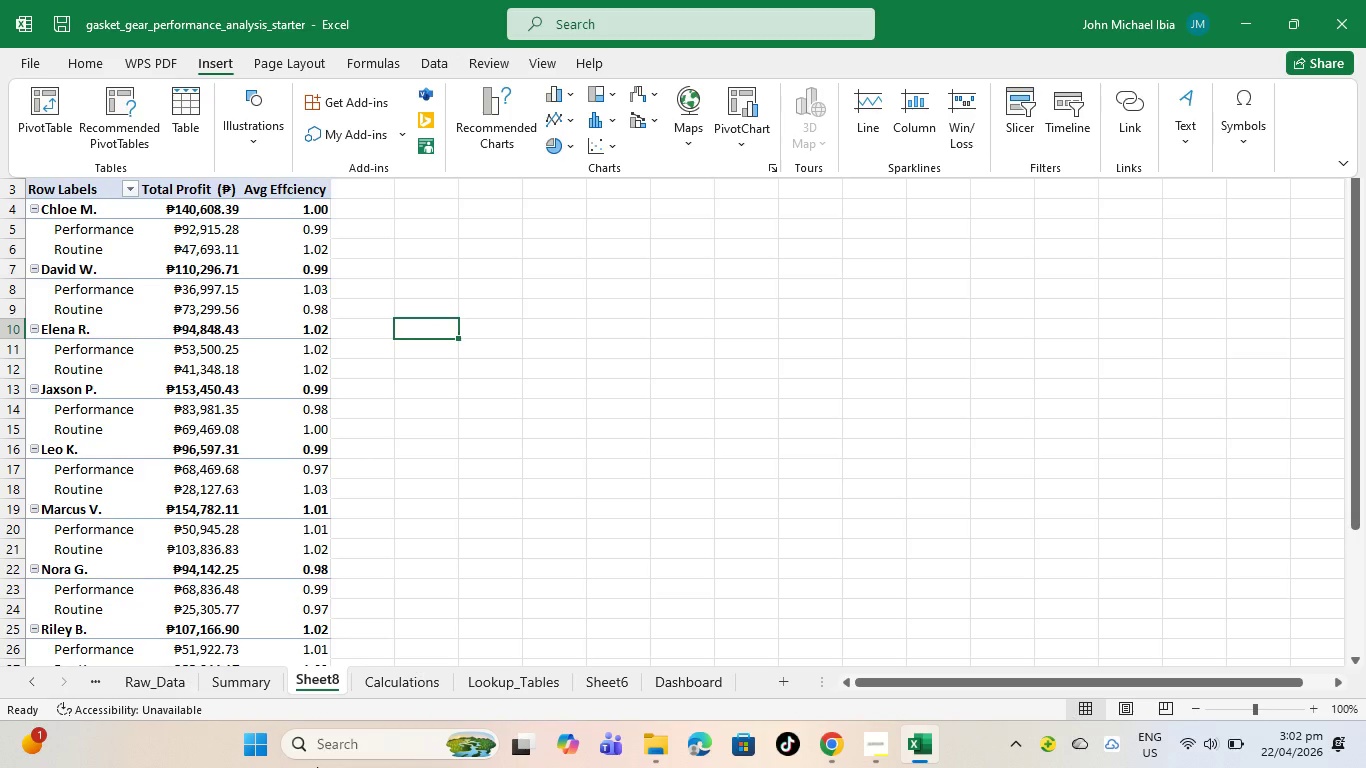 
left_click([689, 682])
 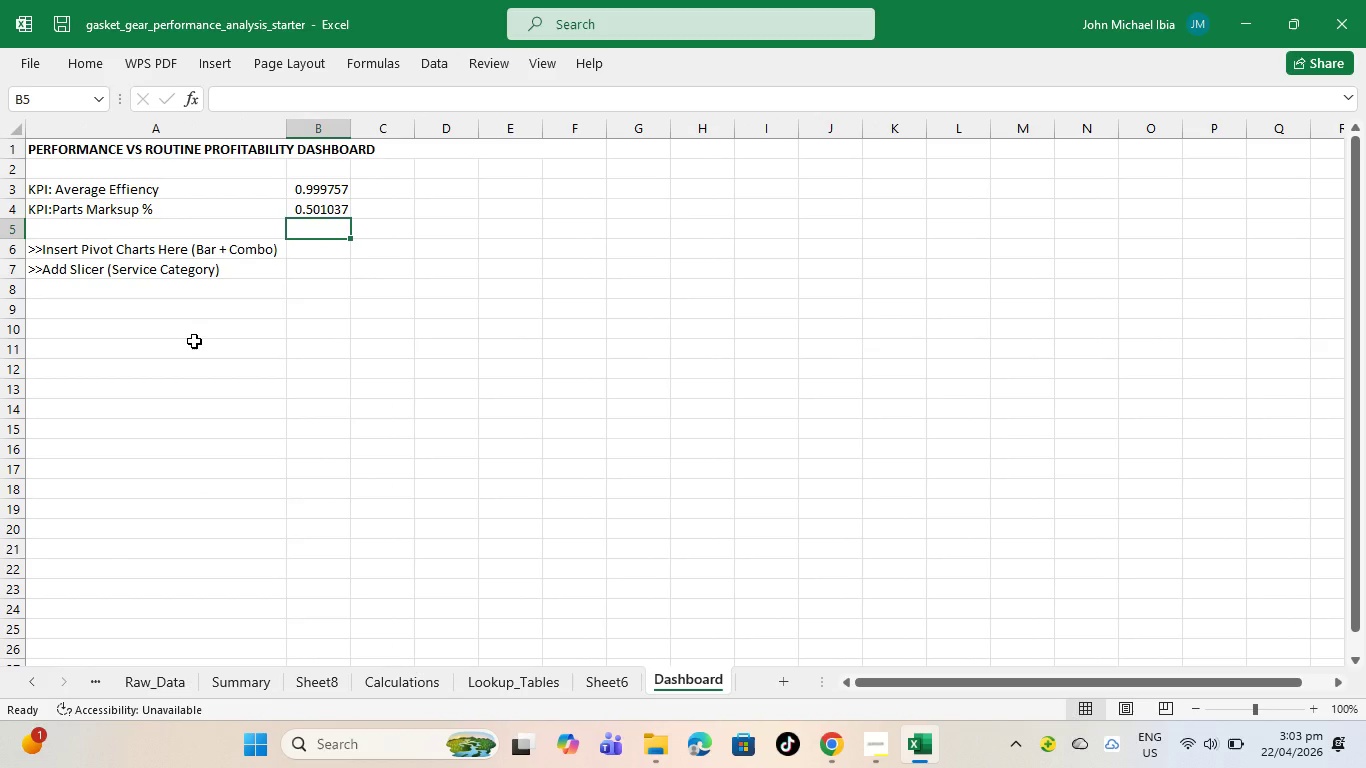 
wait(8.03)
 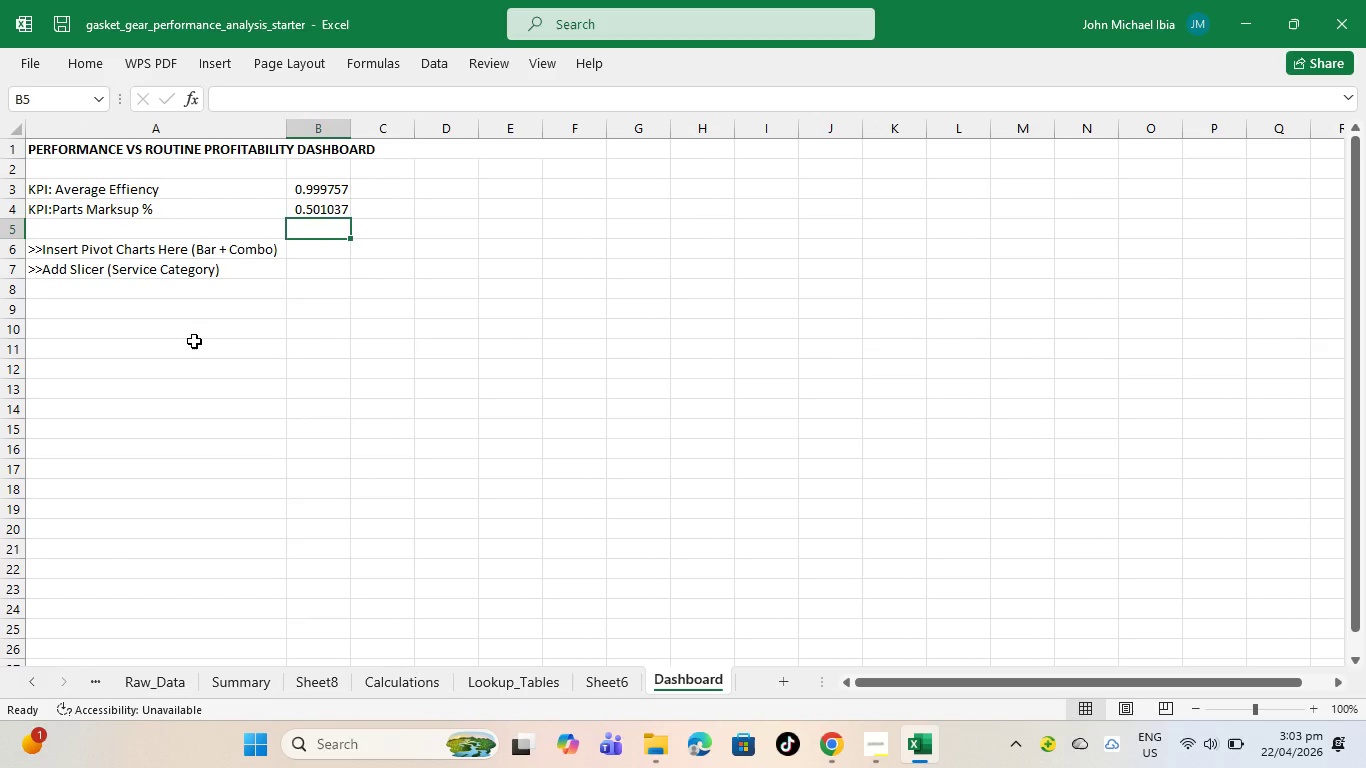 
left_click([47, 404])
 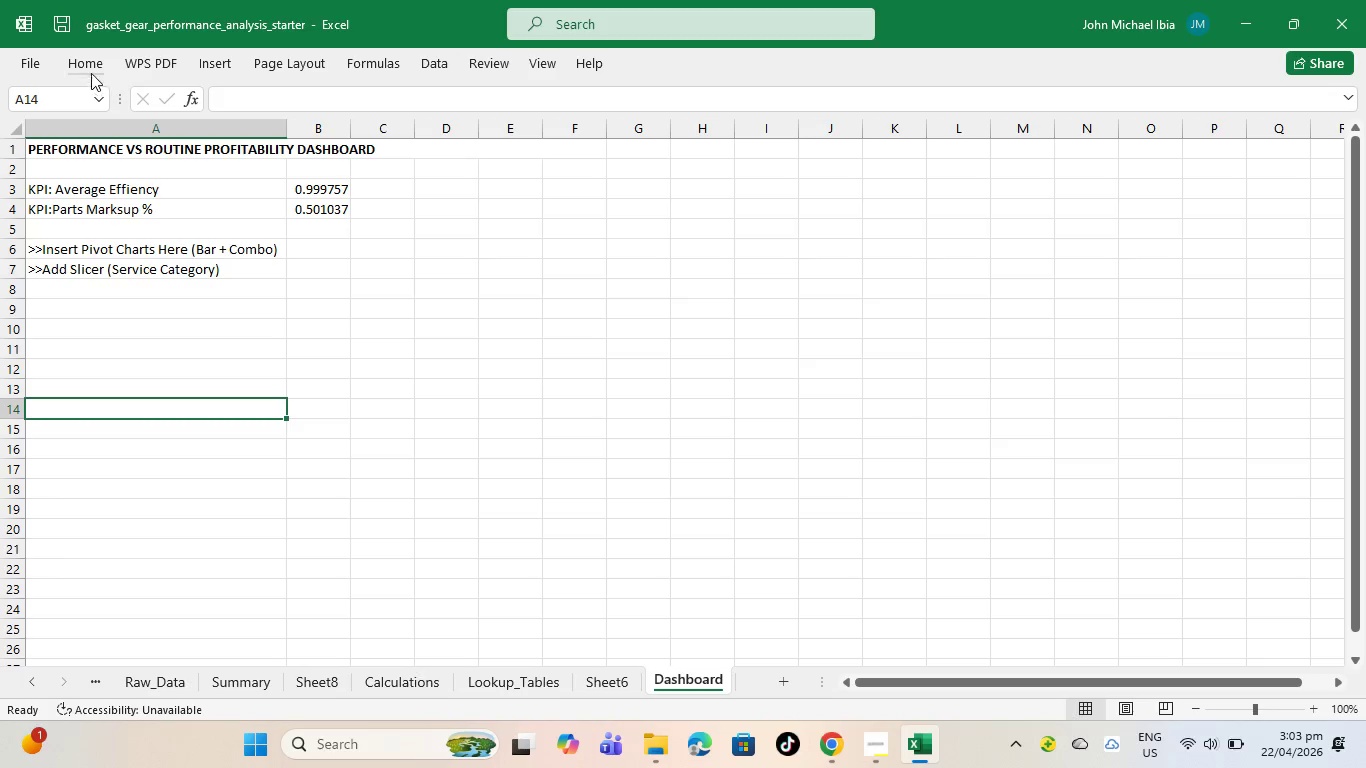 
left_click([83, 65])
 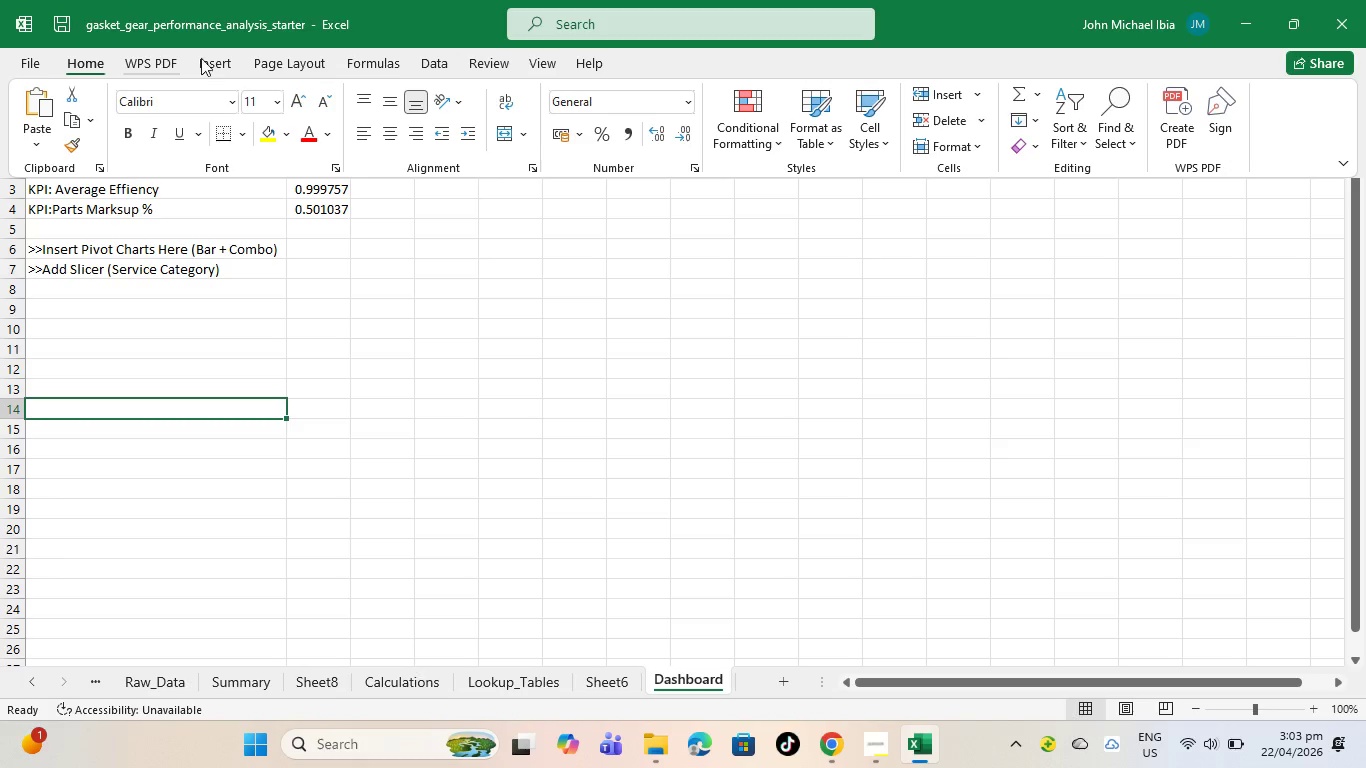 
mouse_move([242, 61])
 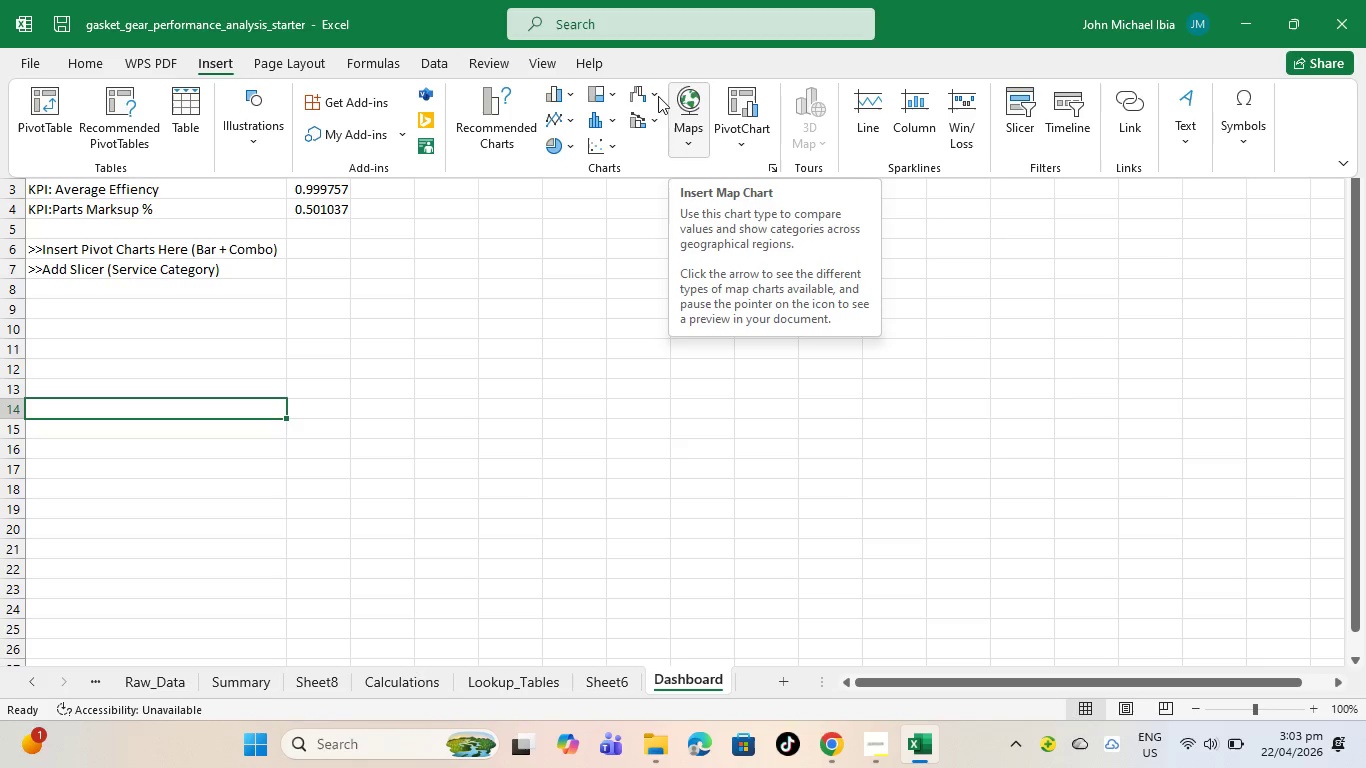 
wait(10.1)
 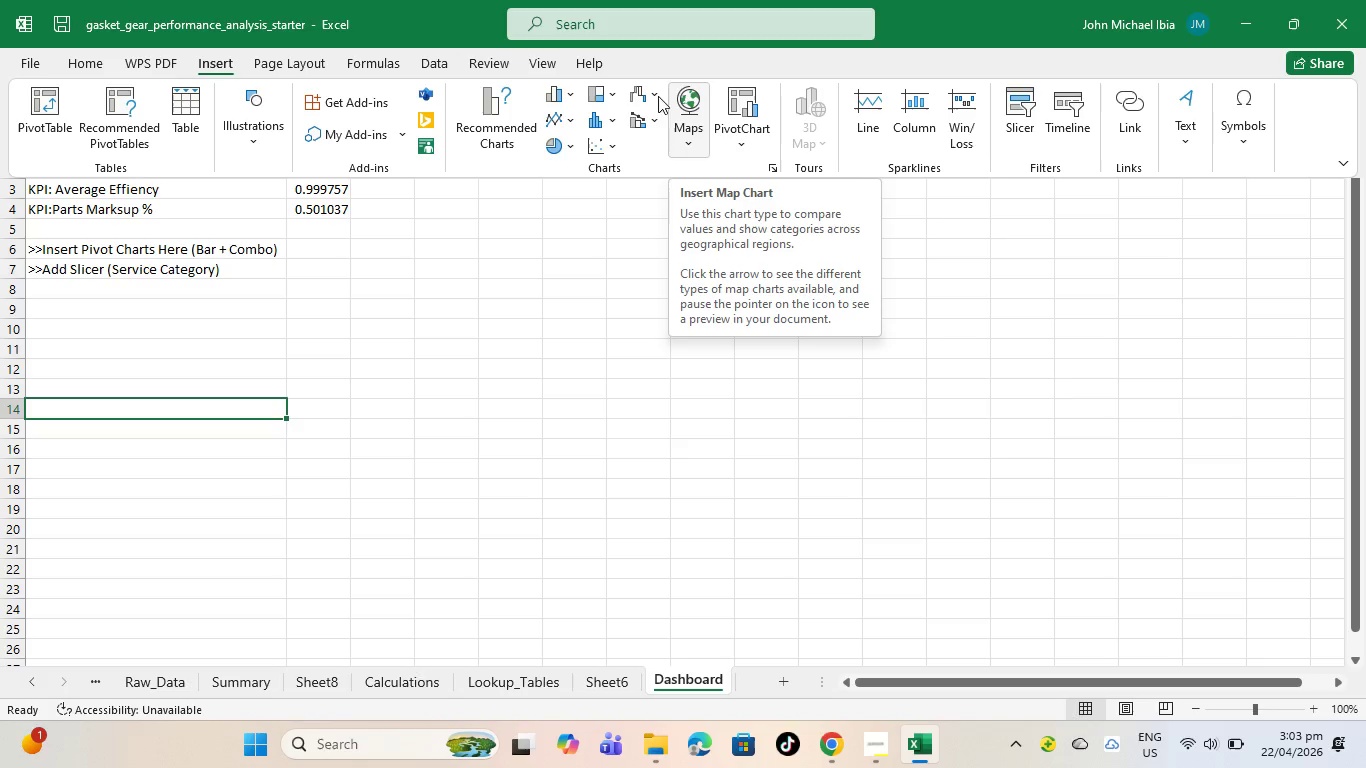 
left_click([1018, 115])
 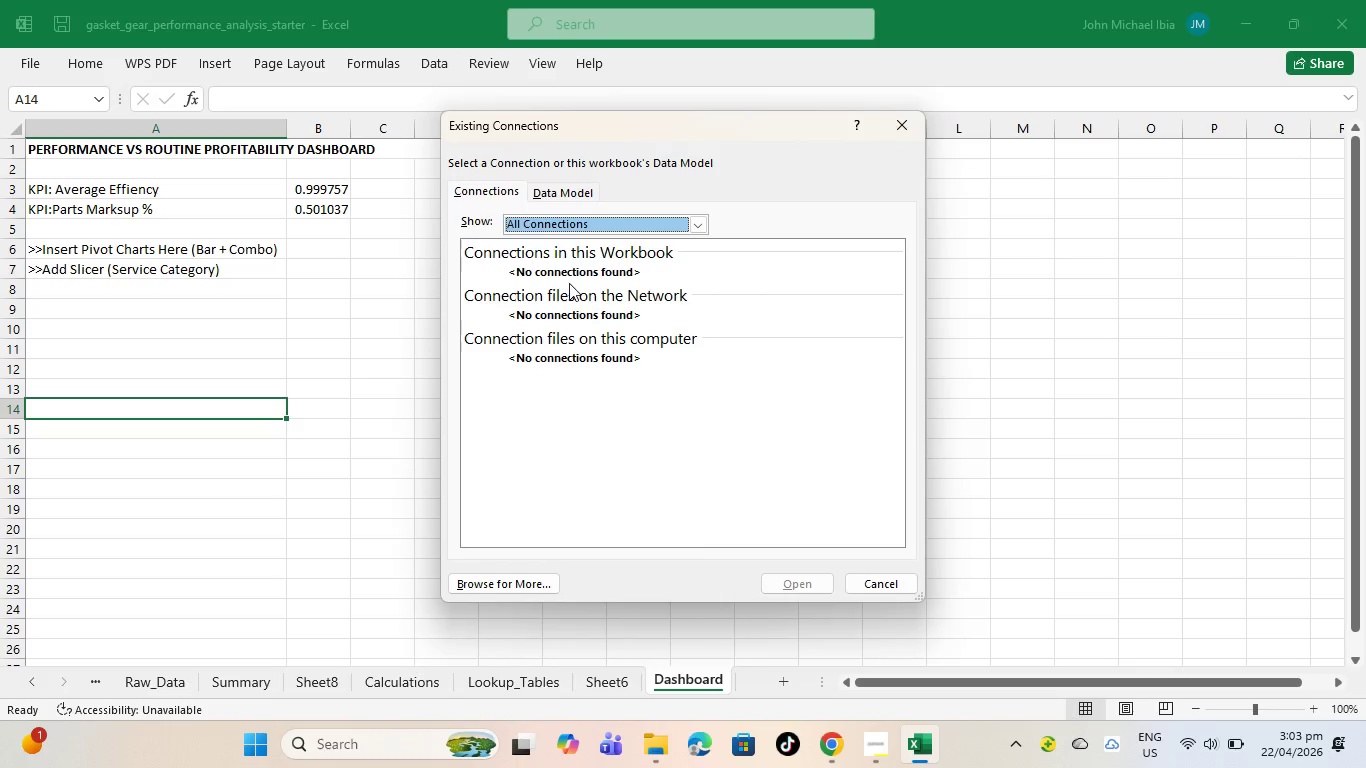 
wait(6.91)
 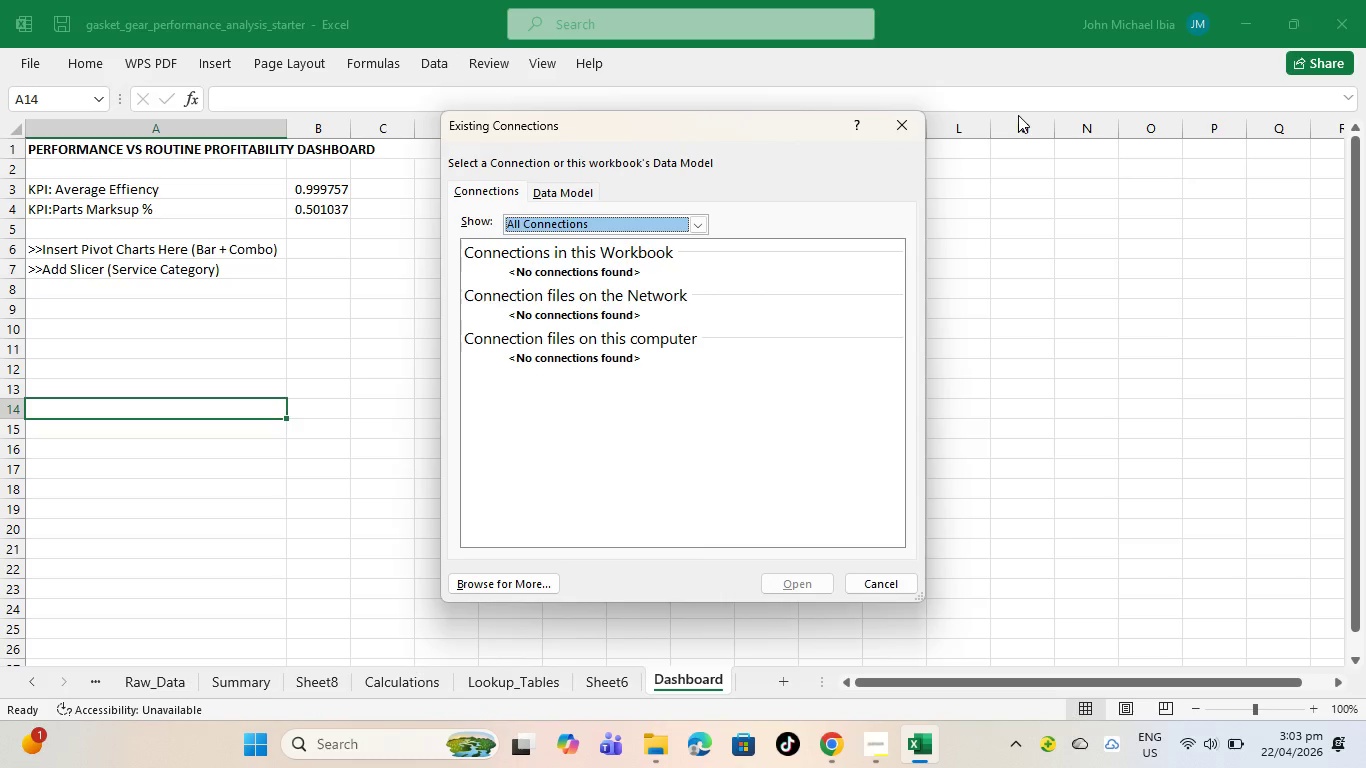 
left_click([490, 182])
 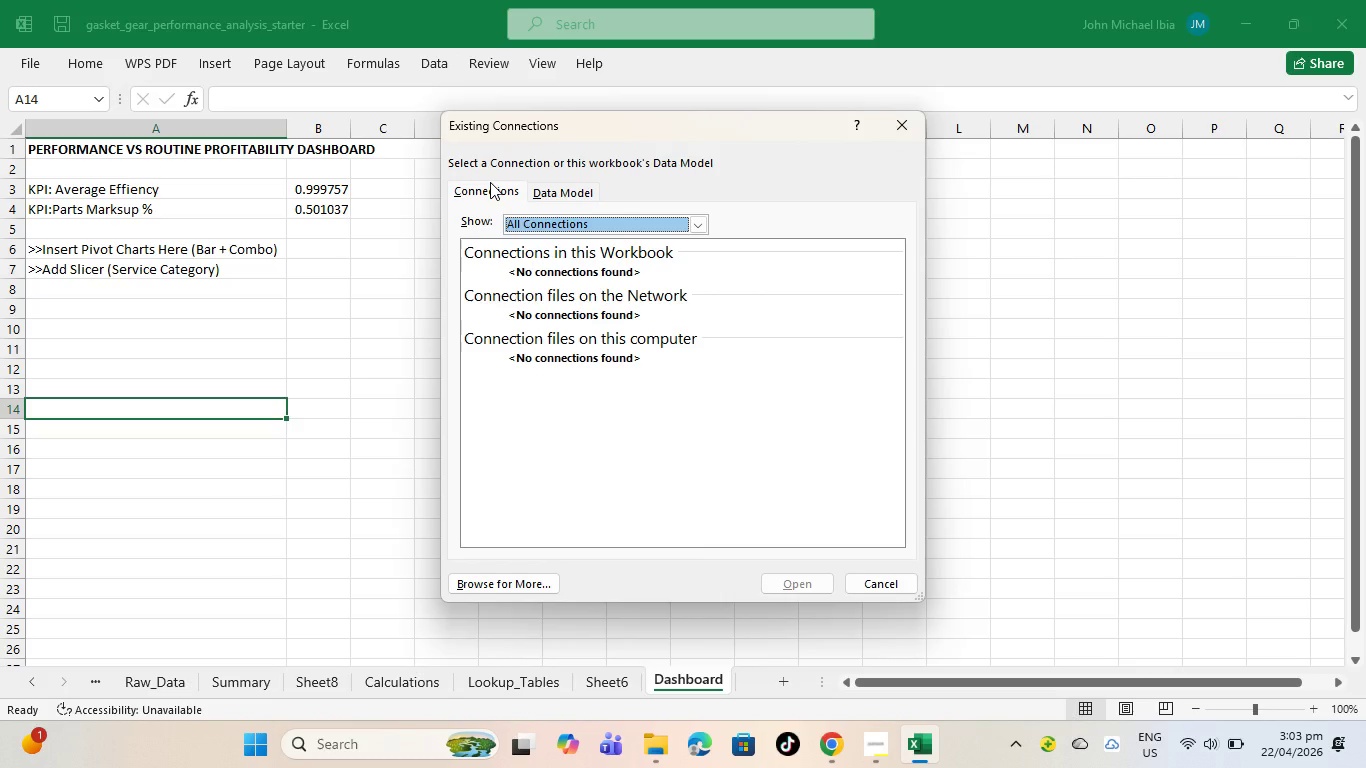 
left_click([490, 182])
 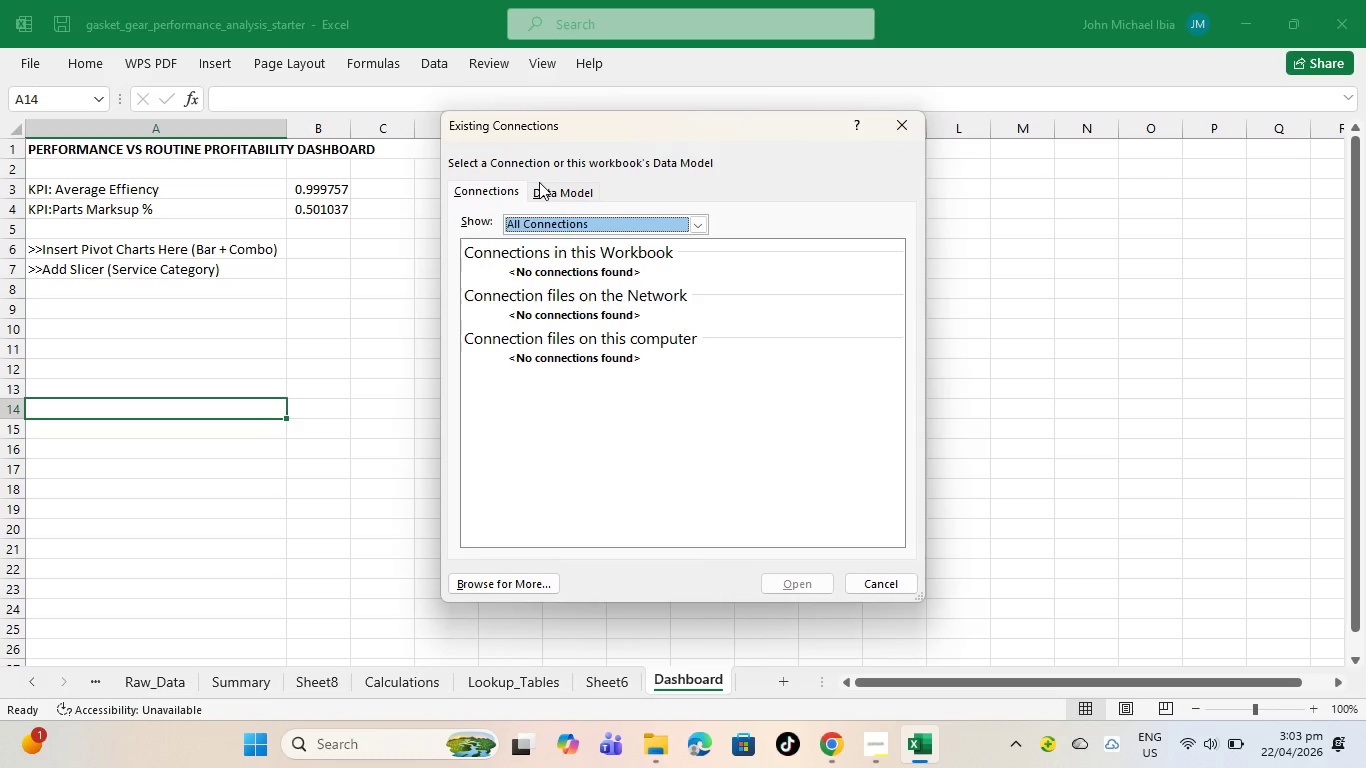 
double_click([539, 182])
 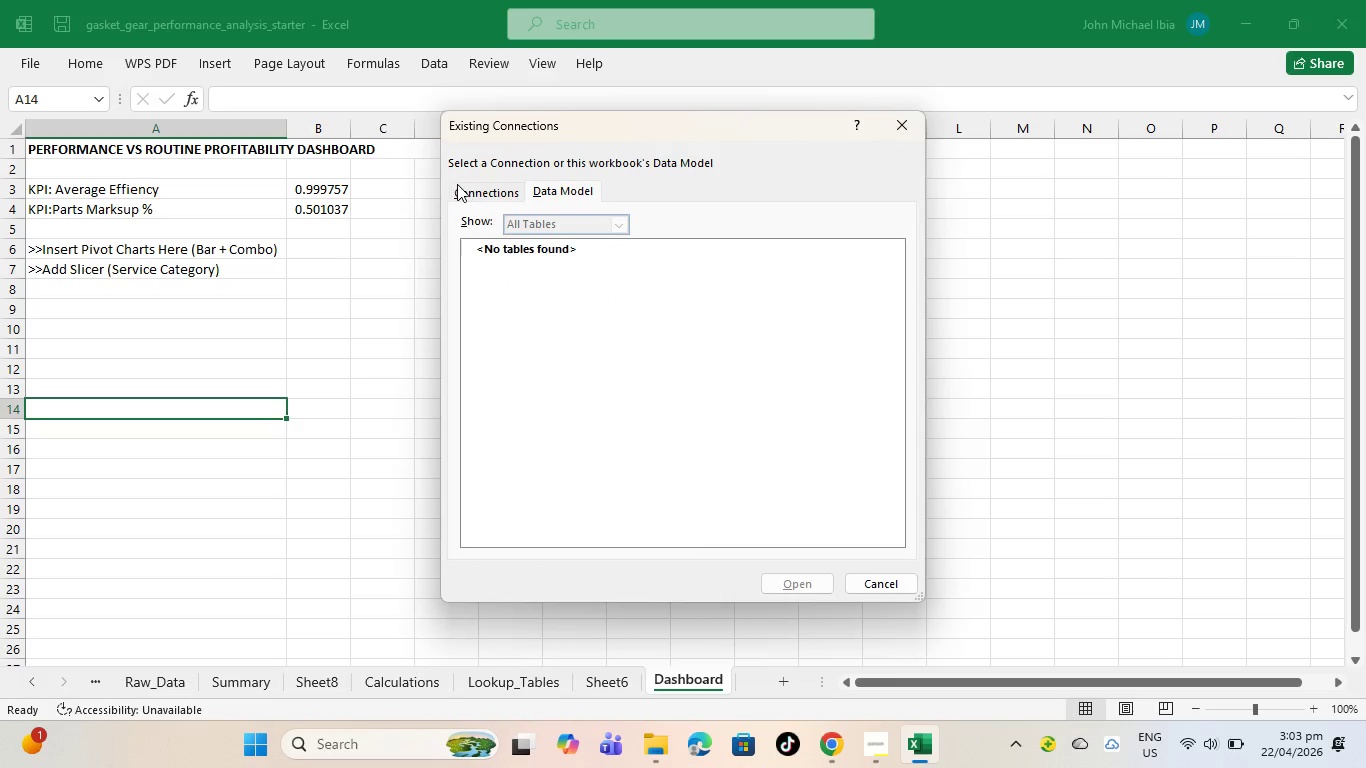 
left_click([457, 183])
 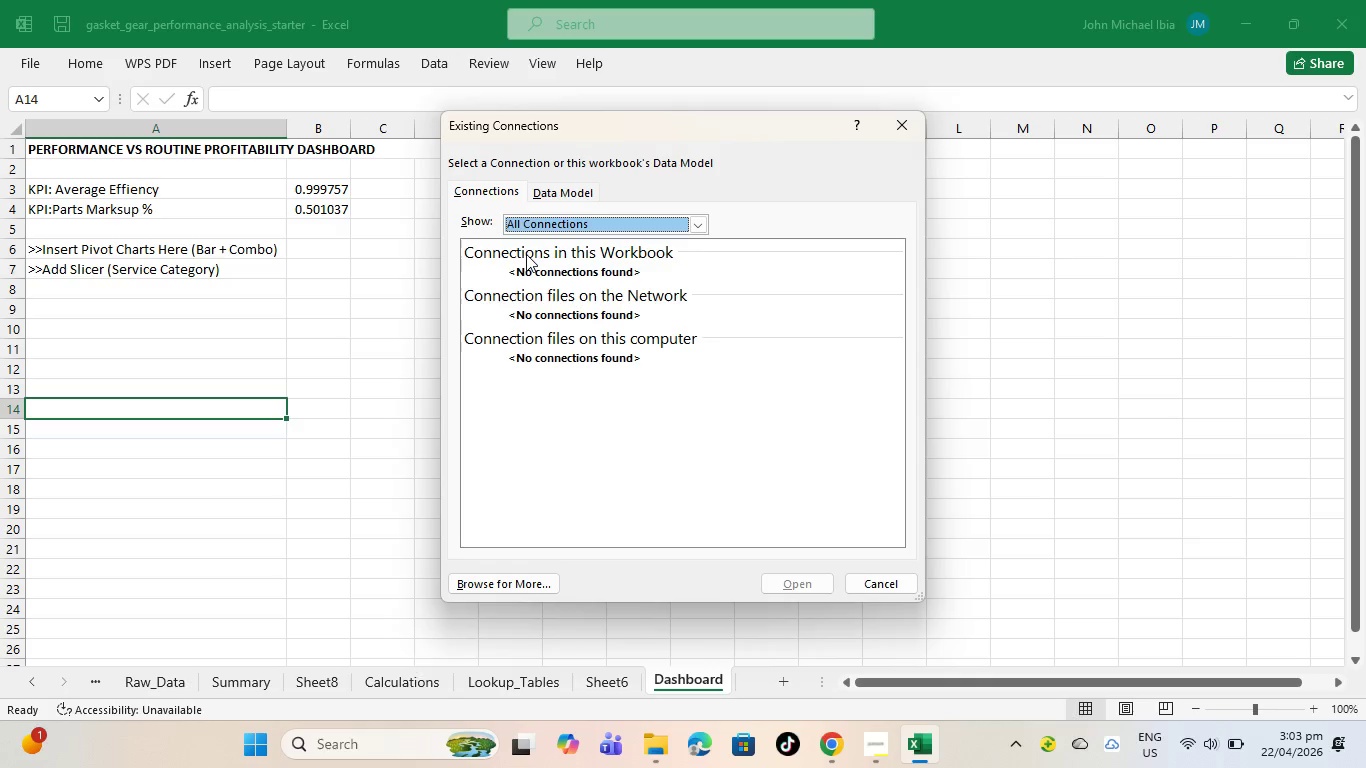 
left_click([528, 257])
 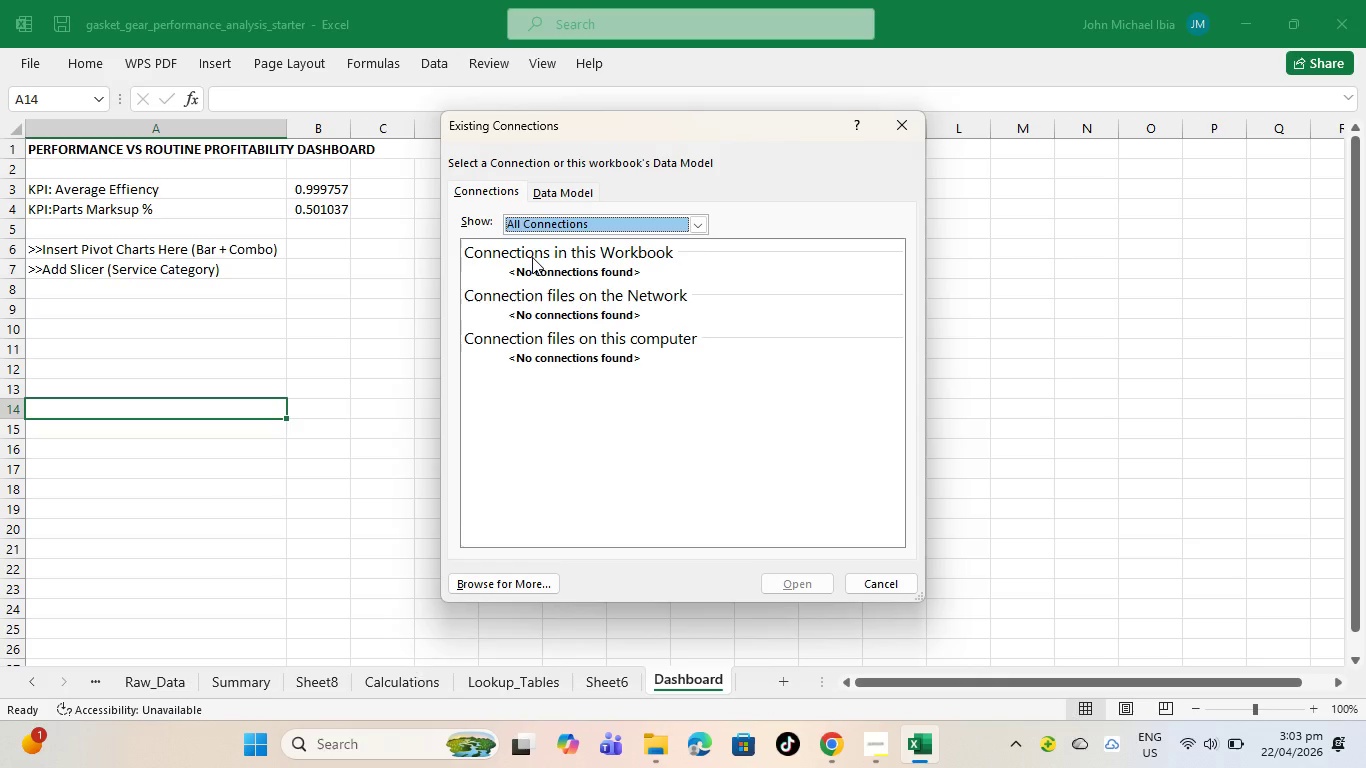 
left_click([532, 257])
 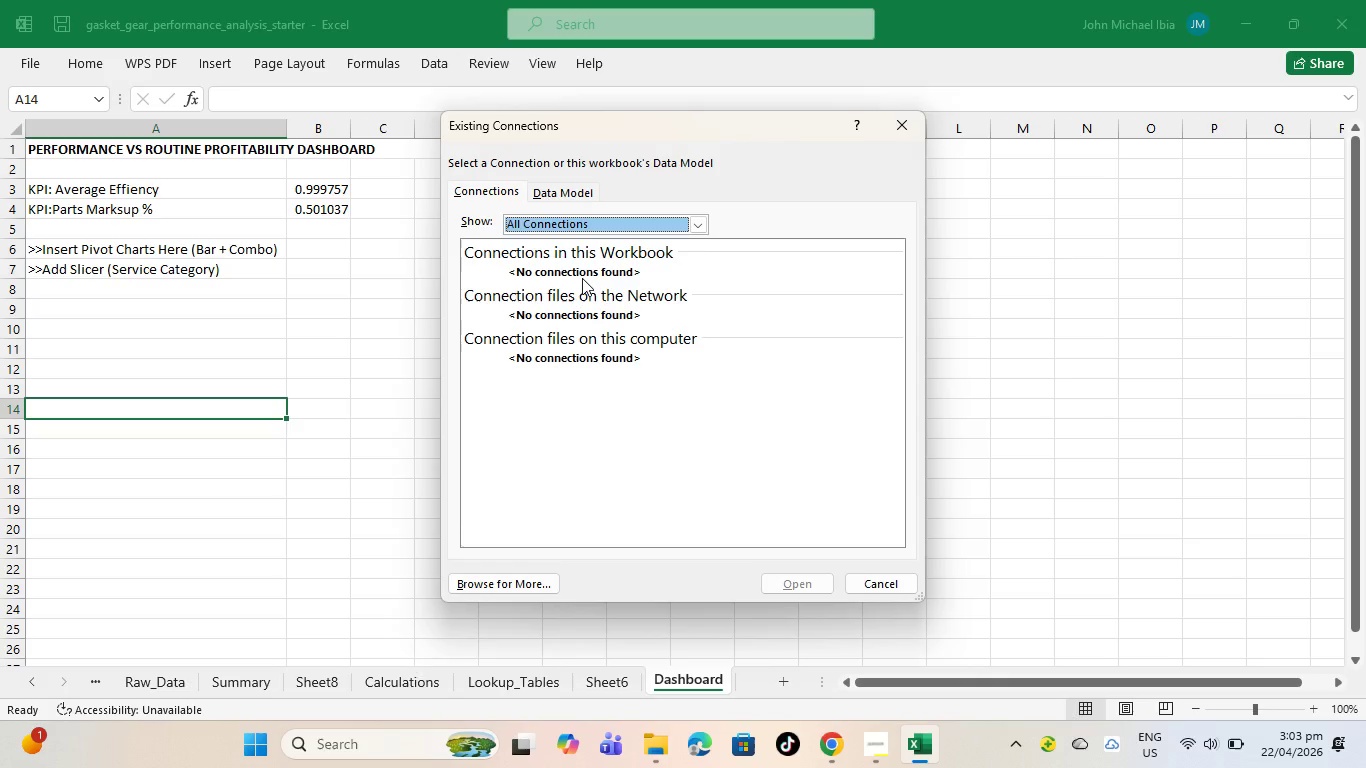 
double_click([582, 278])
 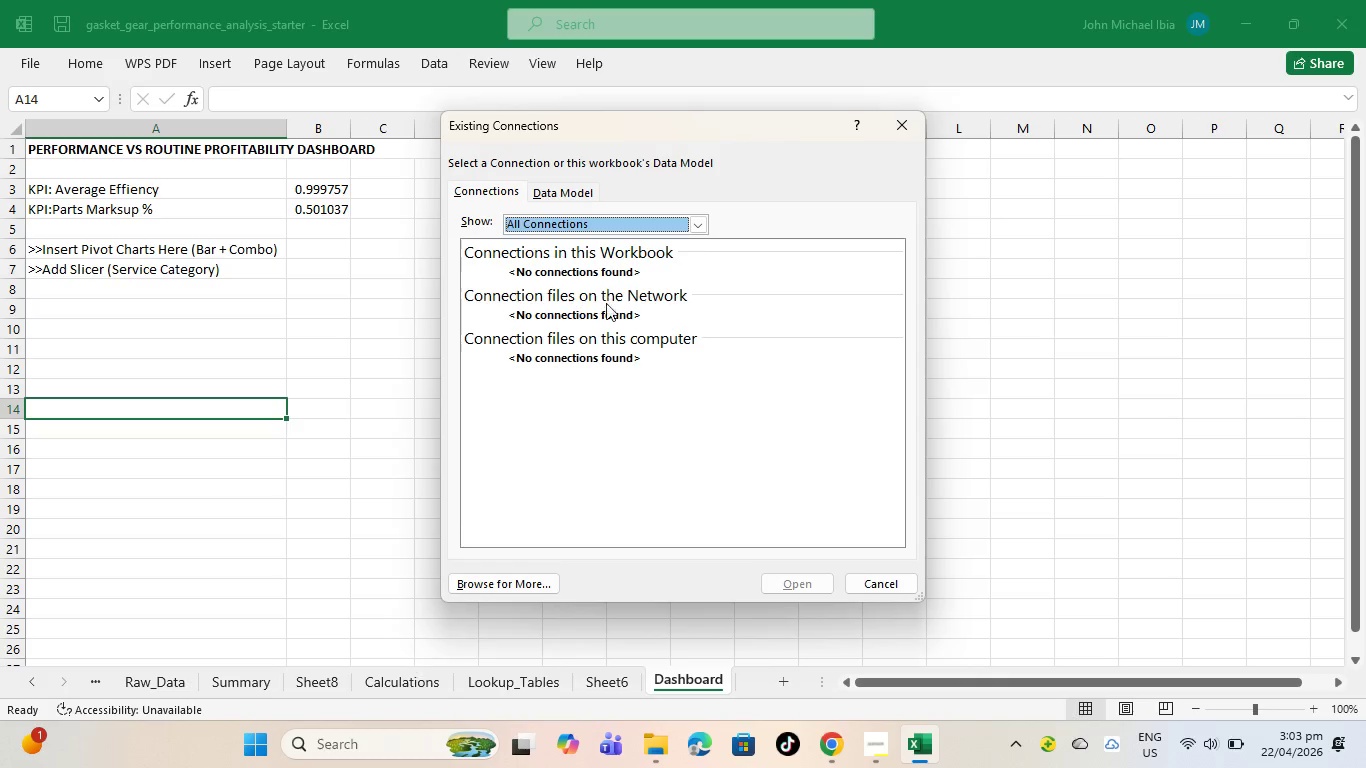 
left_click_drag(start_coordinate=[606, 303], to_coordinate=[611, 321])
 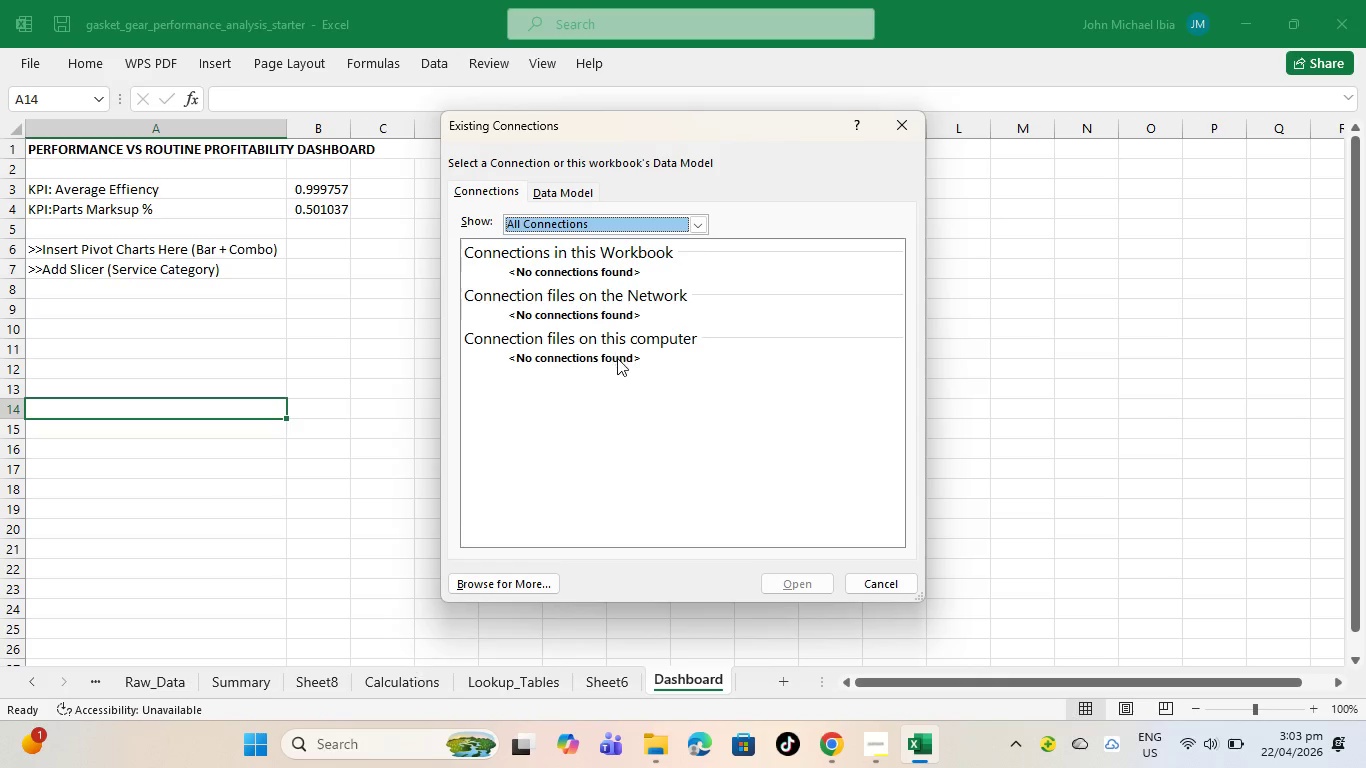 
left_click_drag(start_coordinate=[616, 352], to_coordinate=[617, 358])
 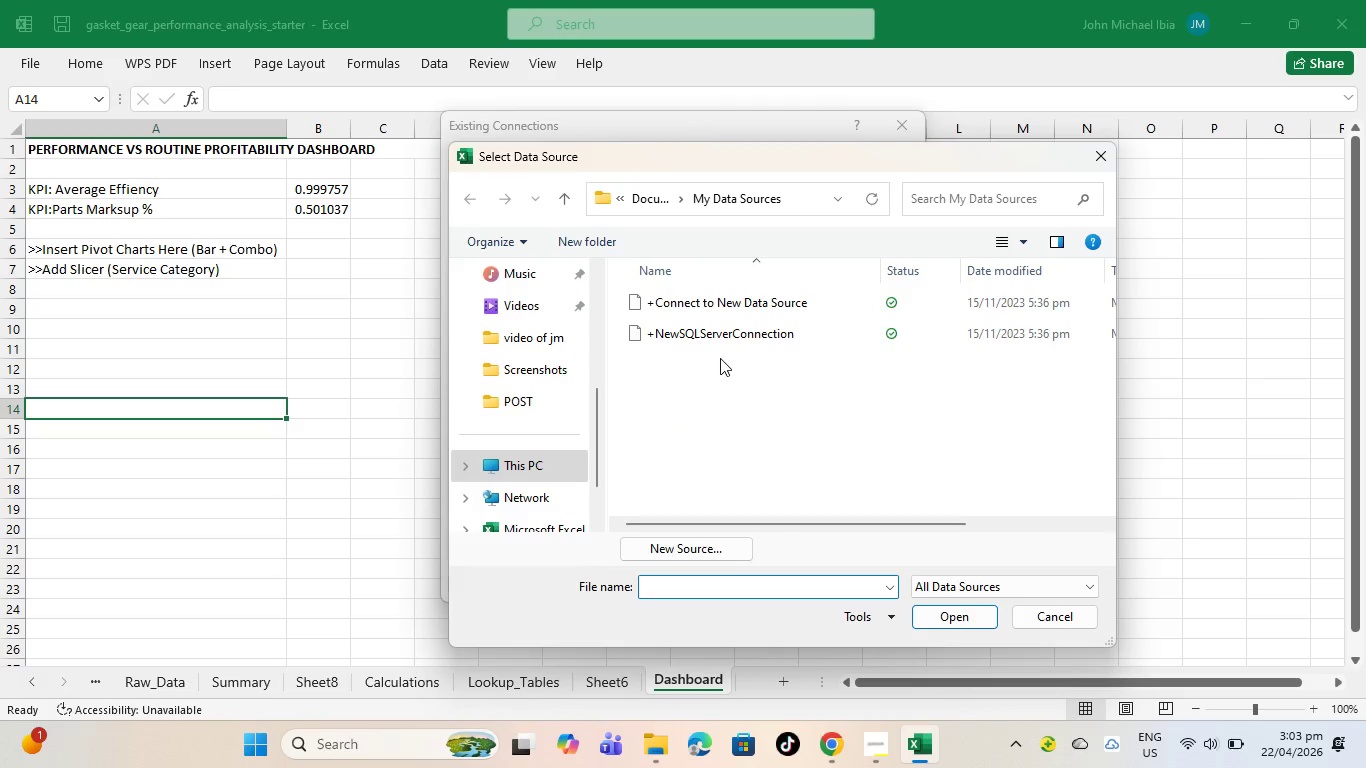 
mouse_move([791, 337])
 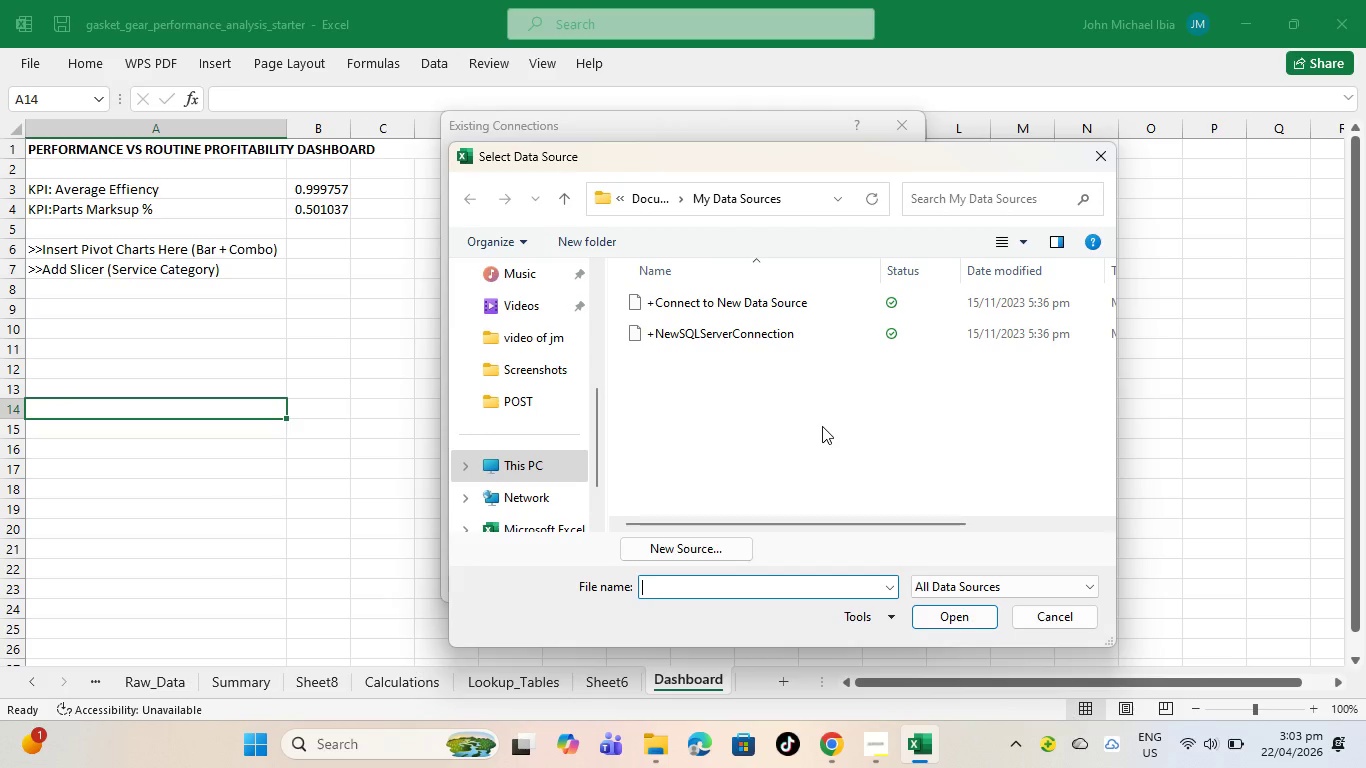 
wait(11.62)
 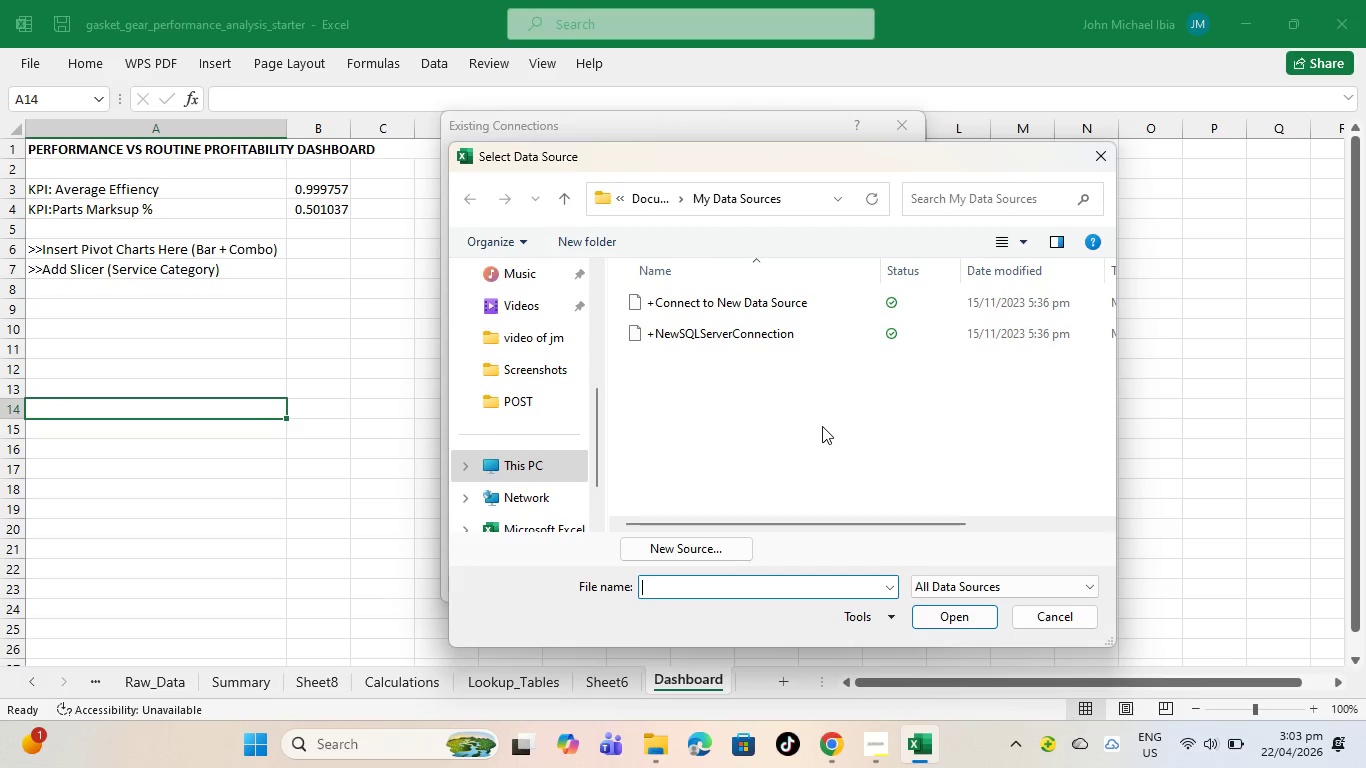 
left_click([1110, 150])
 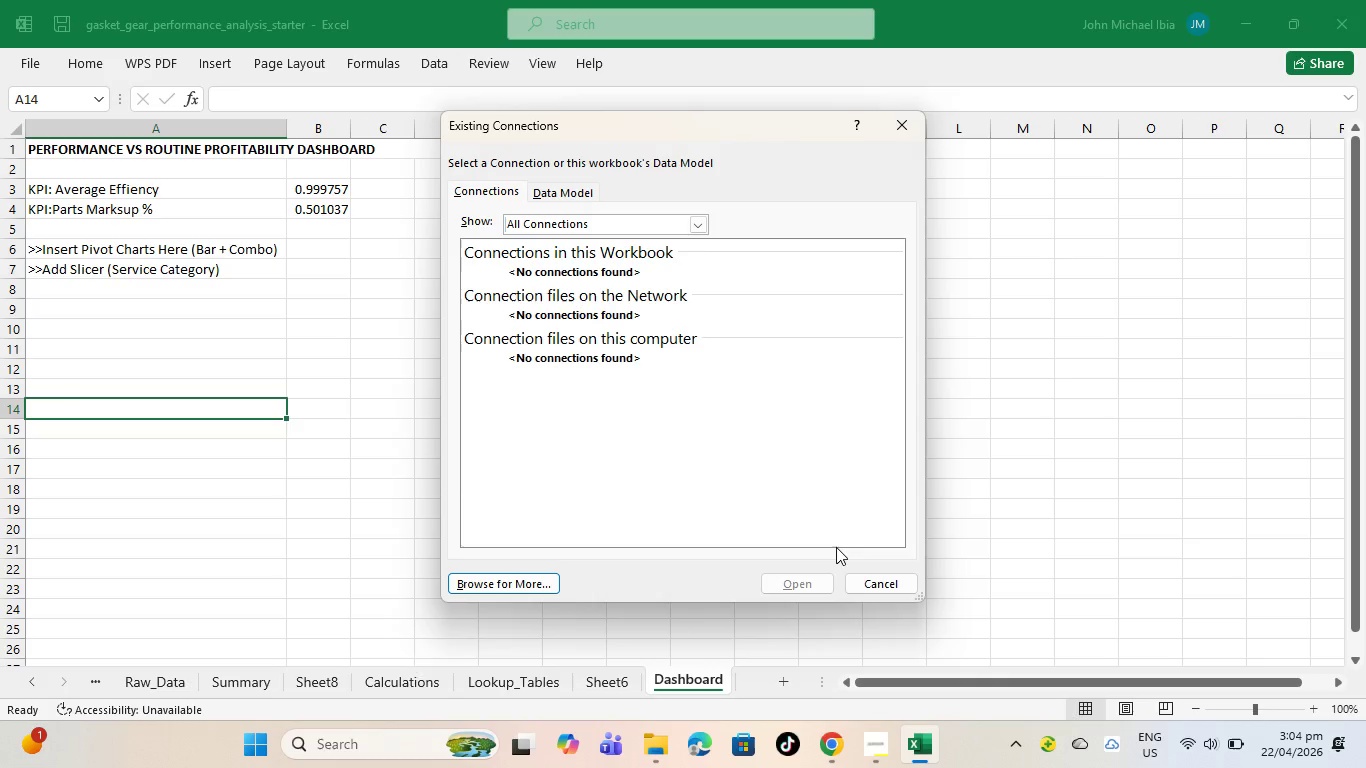 
wait(40.78)
 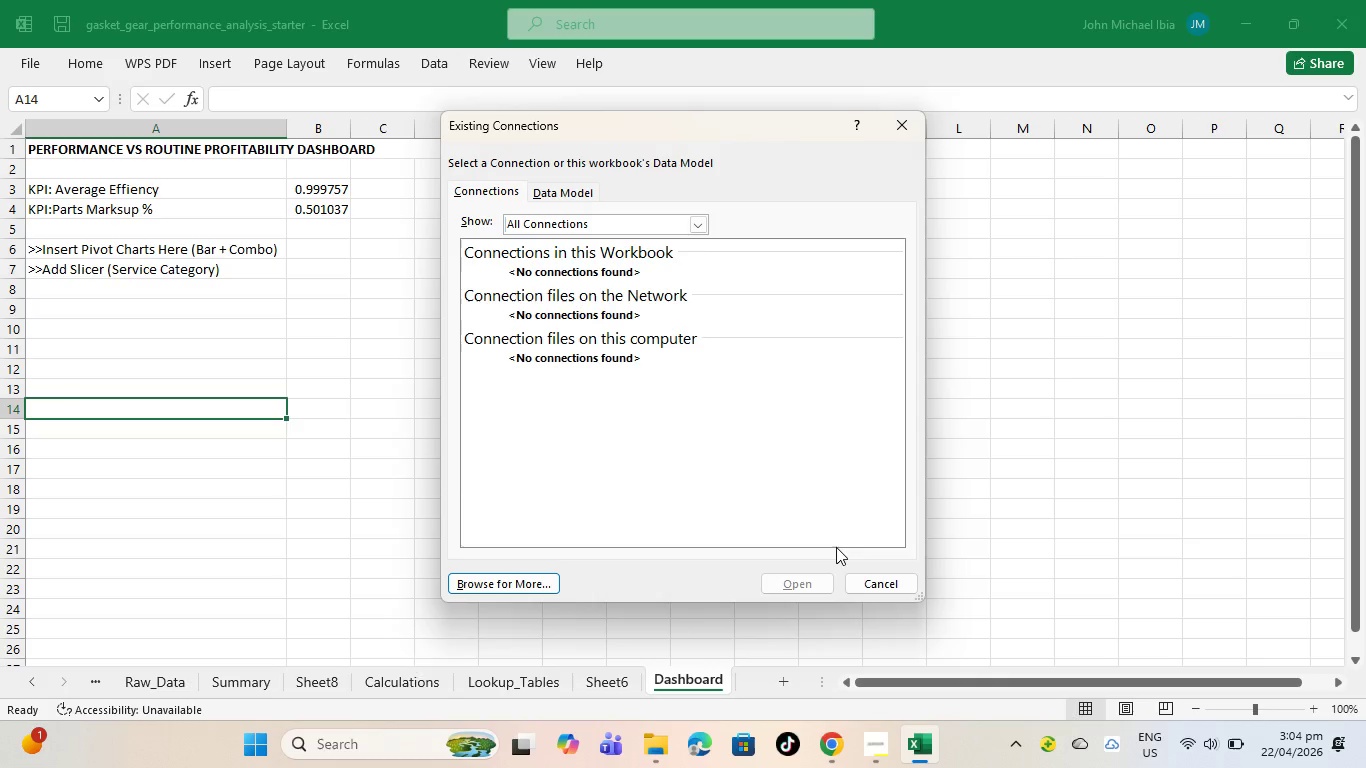 
left_click([545, 187])
 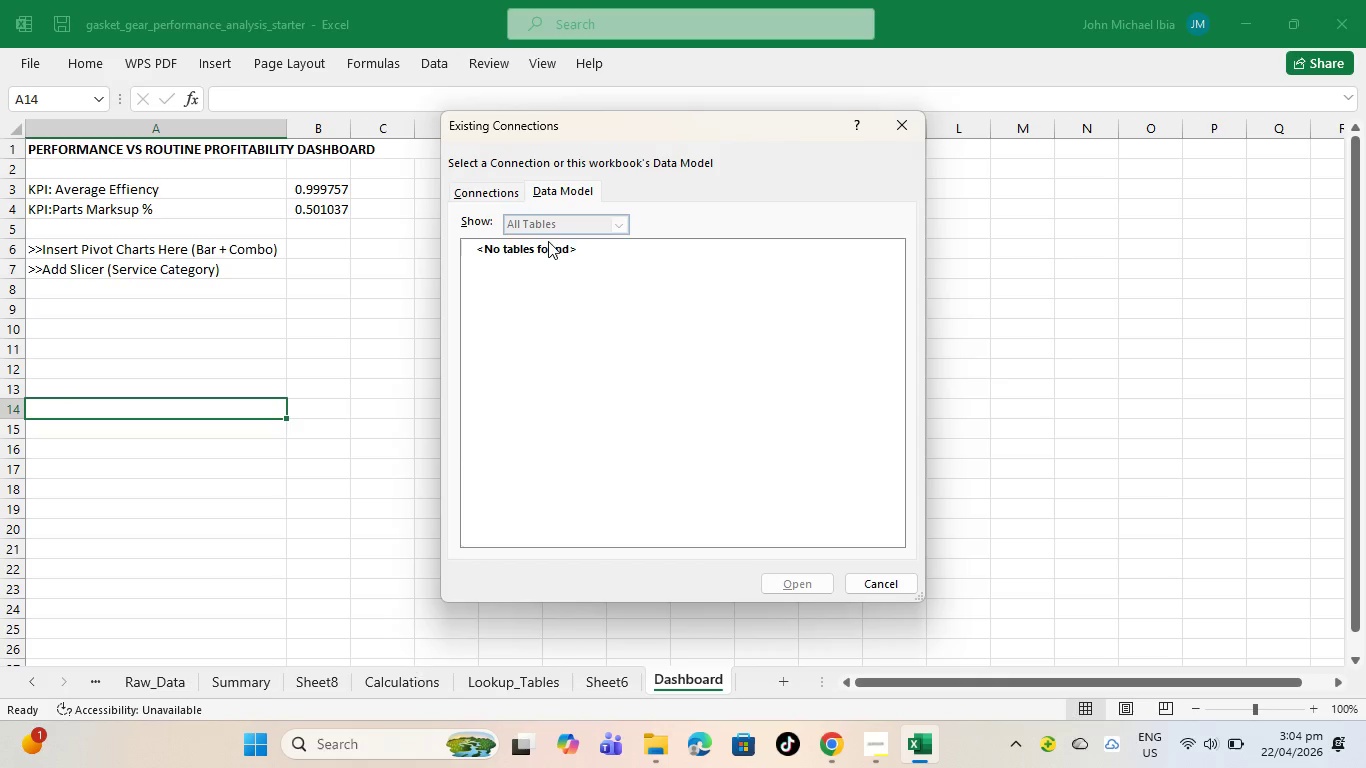 
left_click([545, 251])
 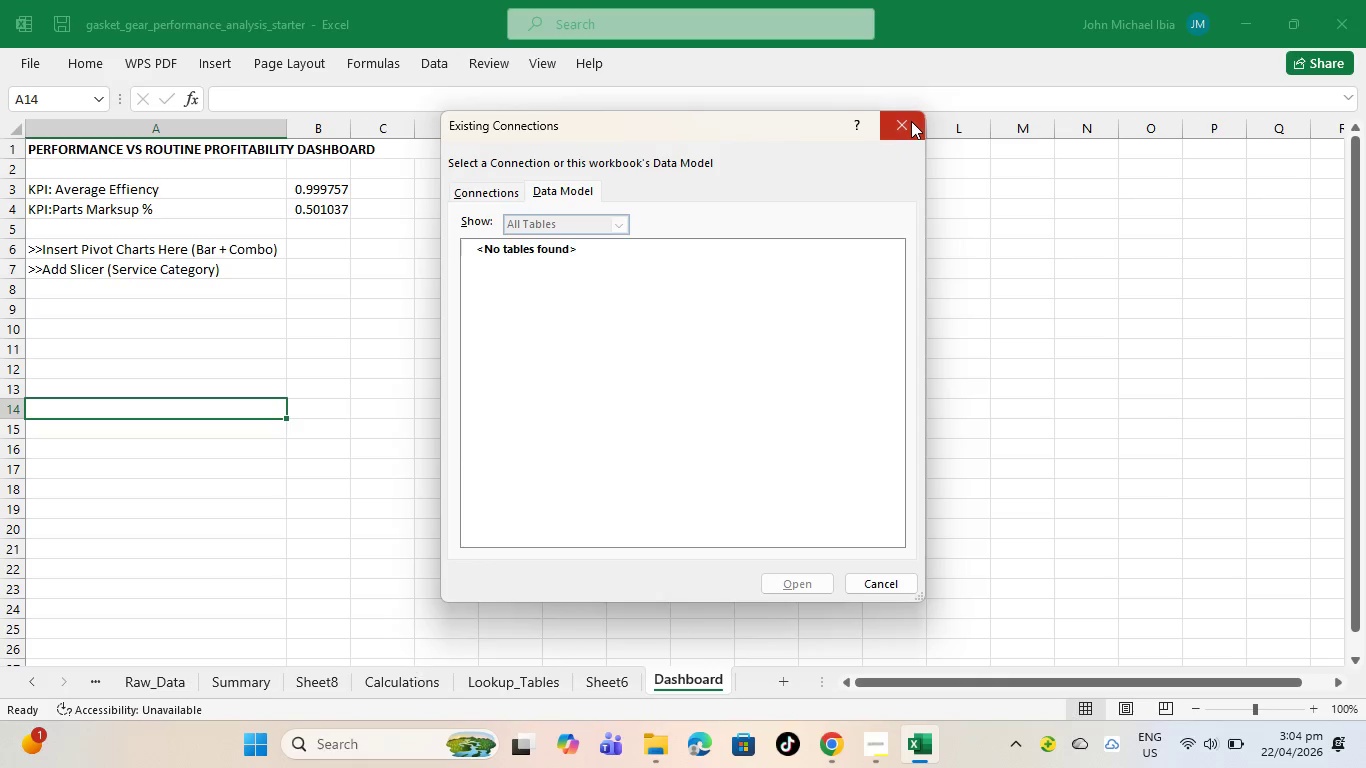 
left_click([903, 122])
 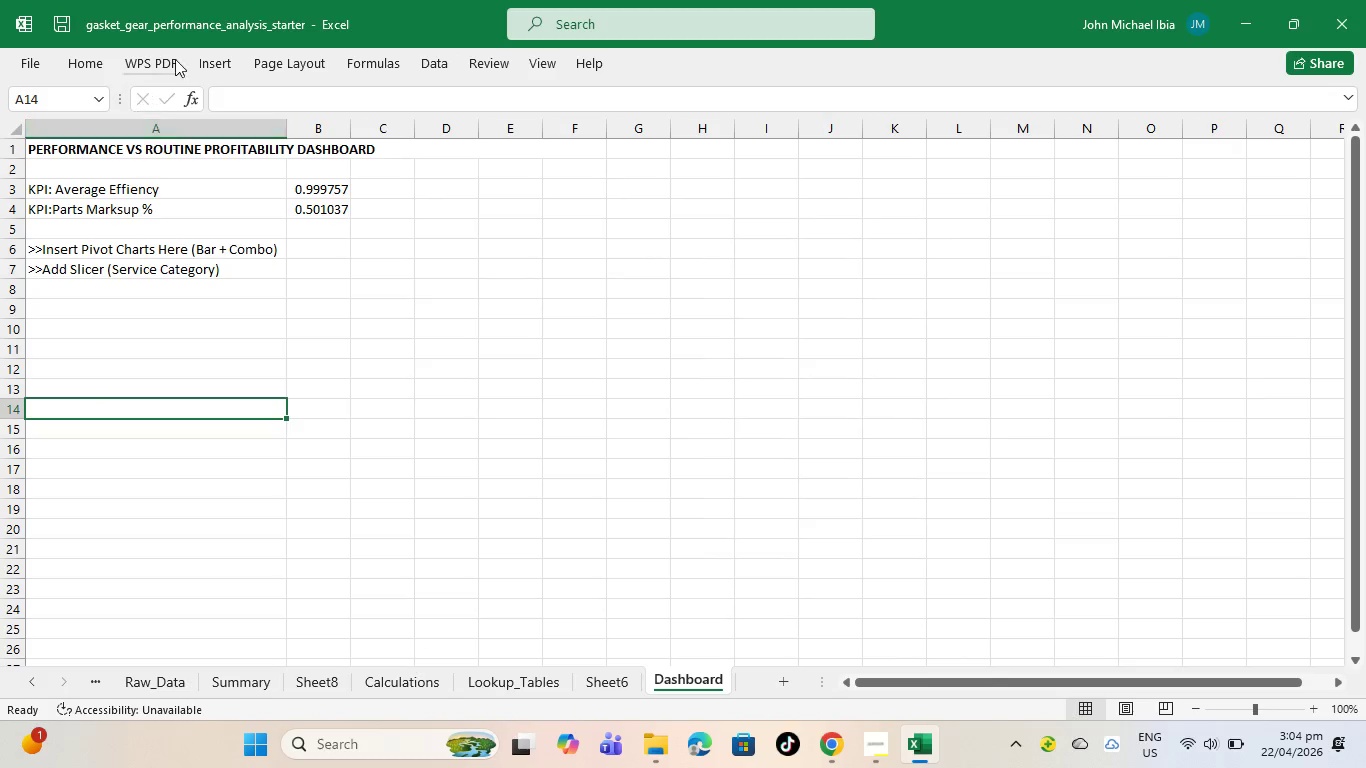 
left_click([223, 63])
 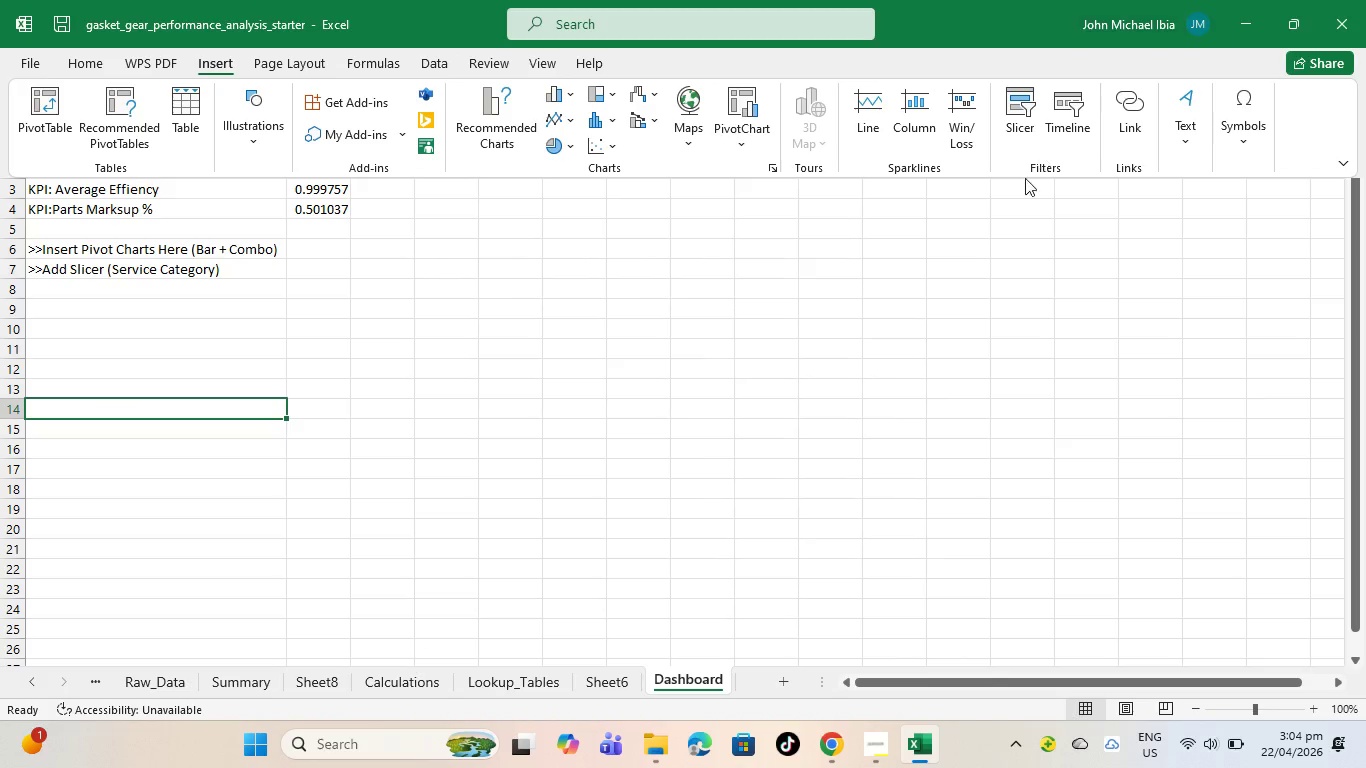 
left_click([1019, 88])
 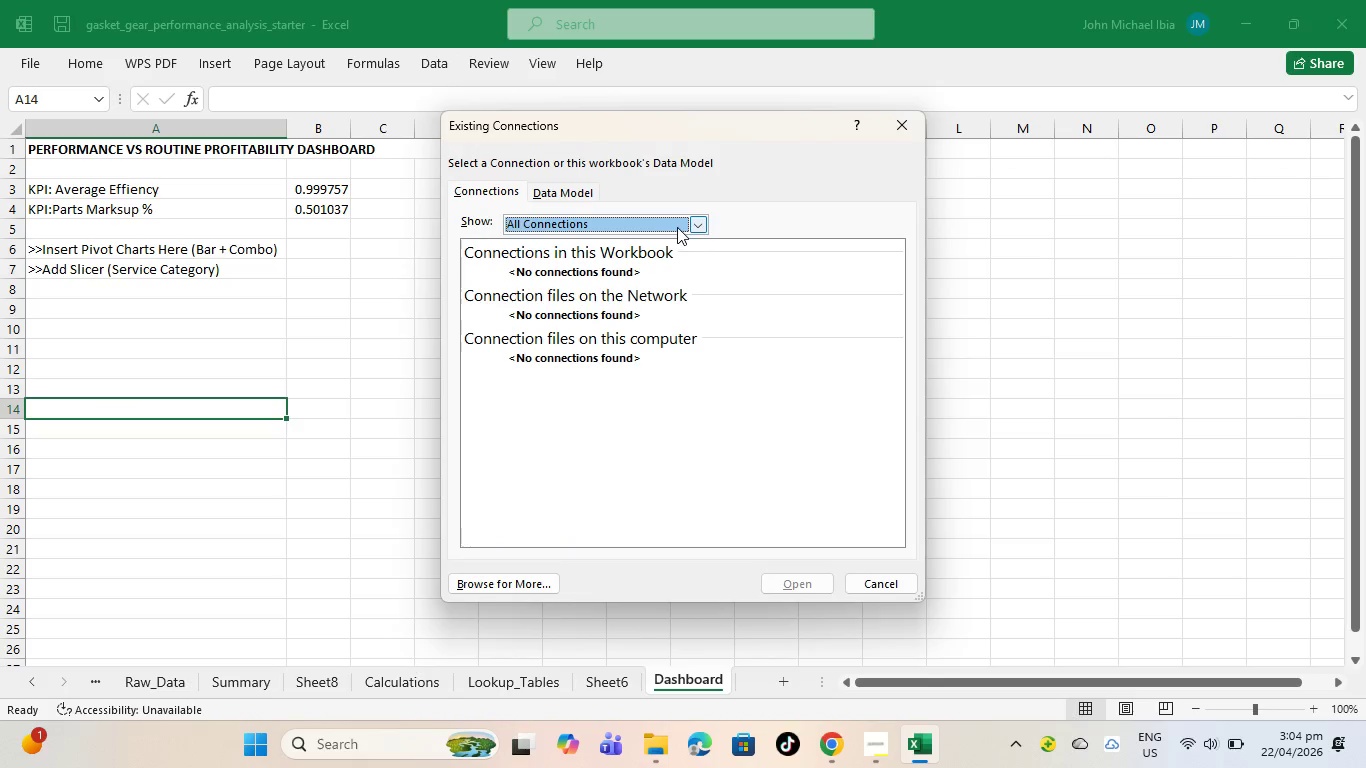 
left_click([699, 222])
 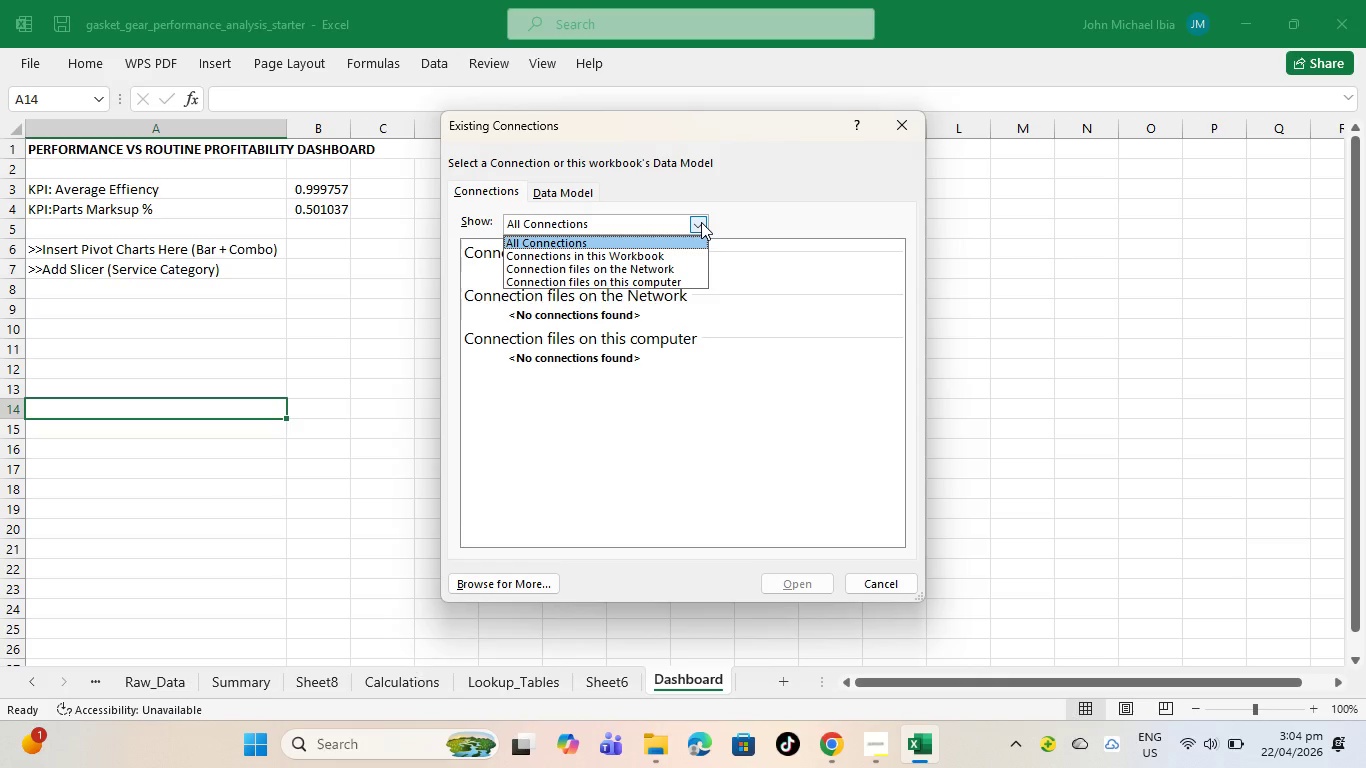 
wait(12.94)
 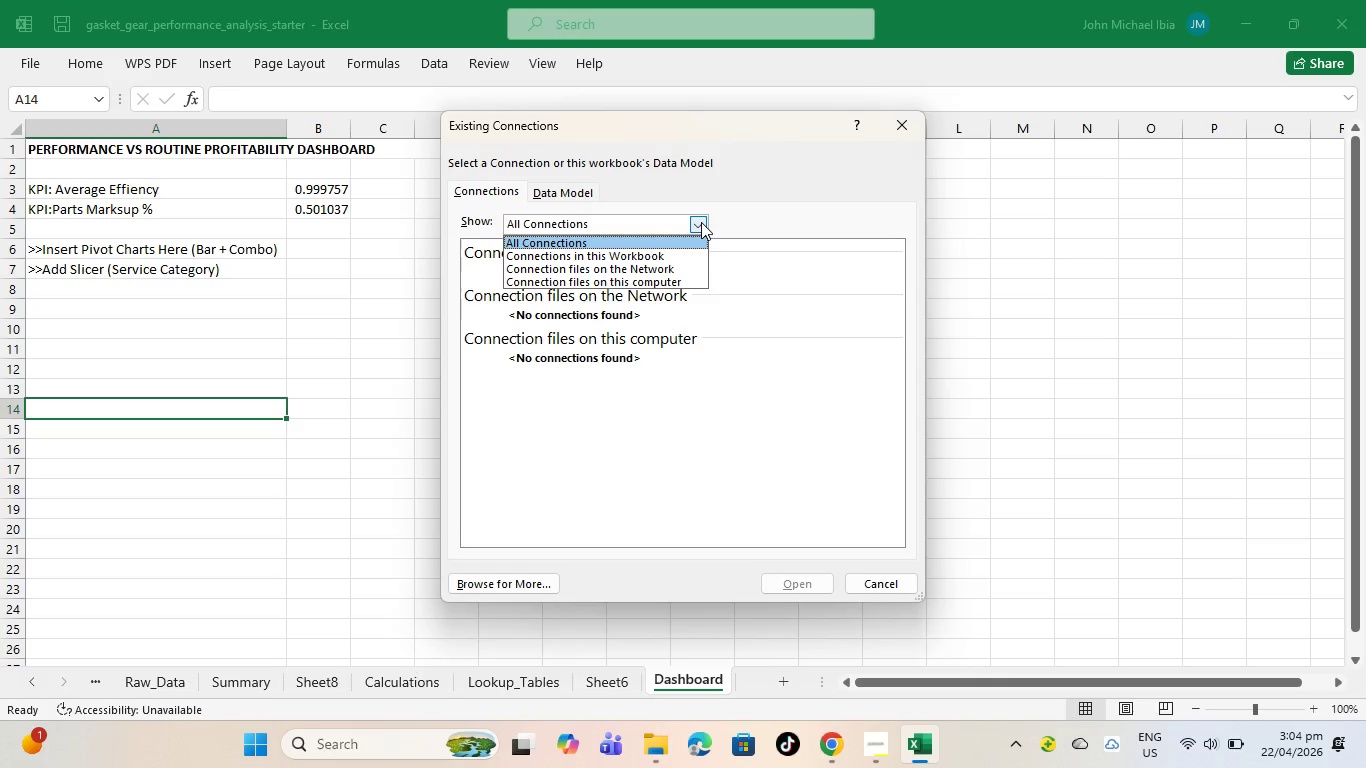 
left_click([907, 126])
 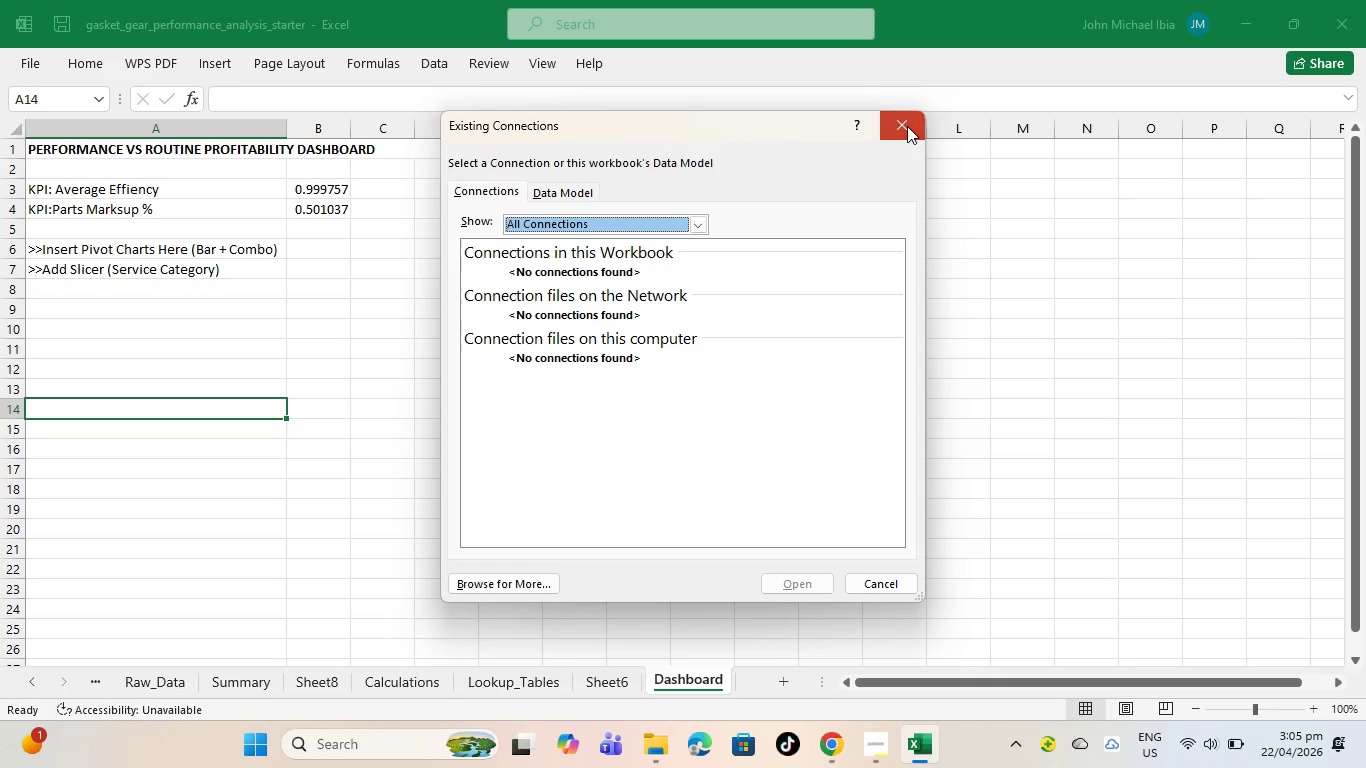 
left_click([907, 126])
 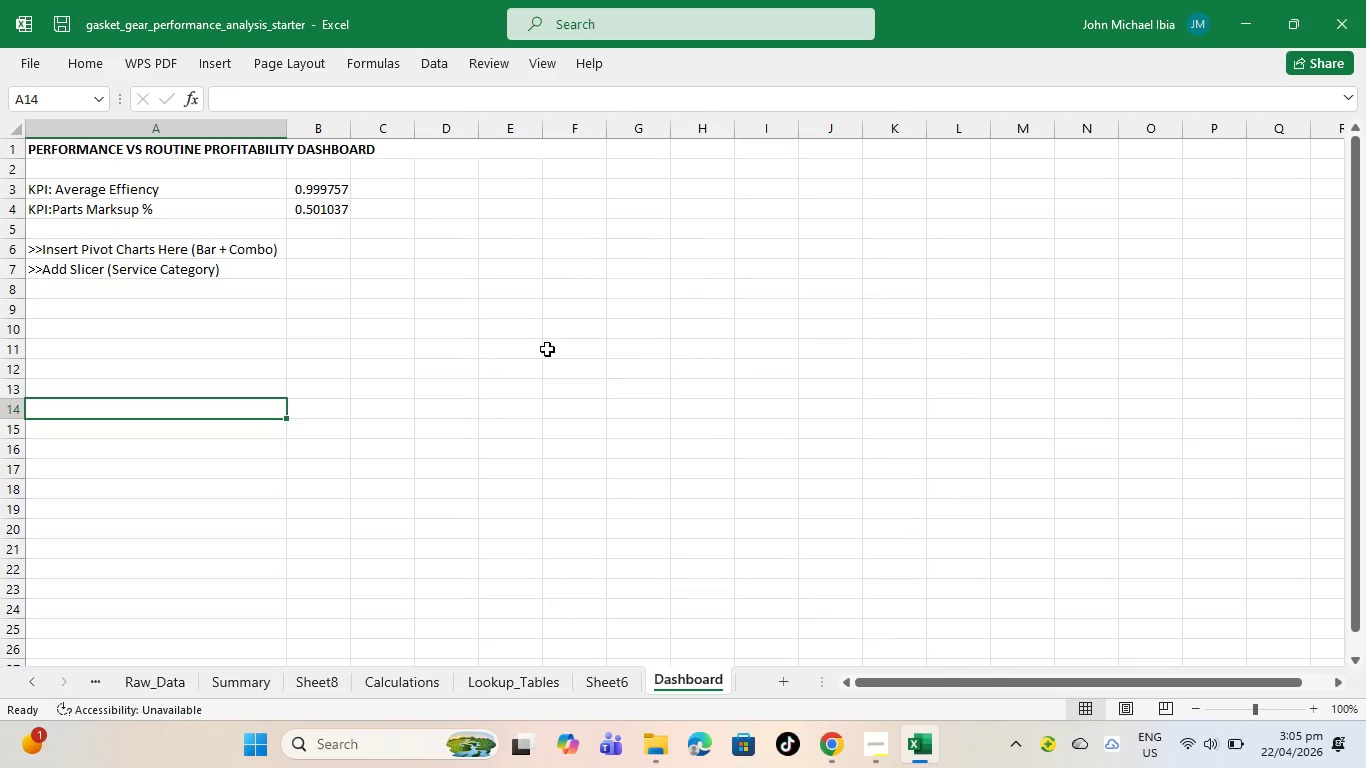 
wait(14.34)
 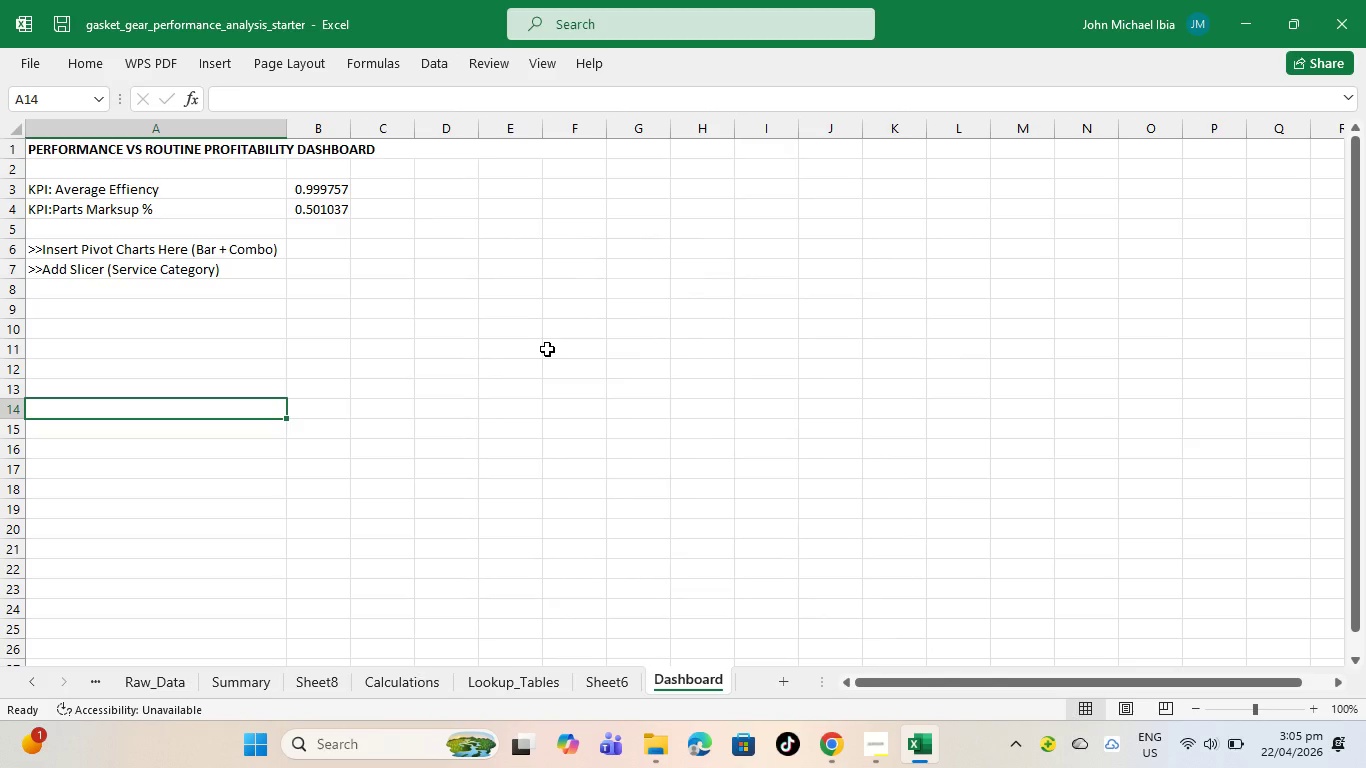 
left_click([317, 675])
 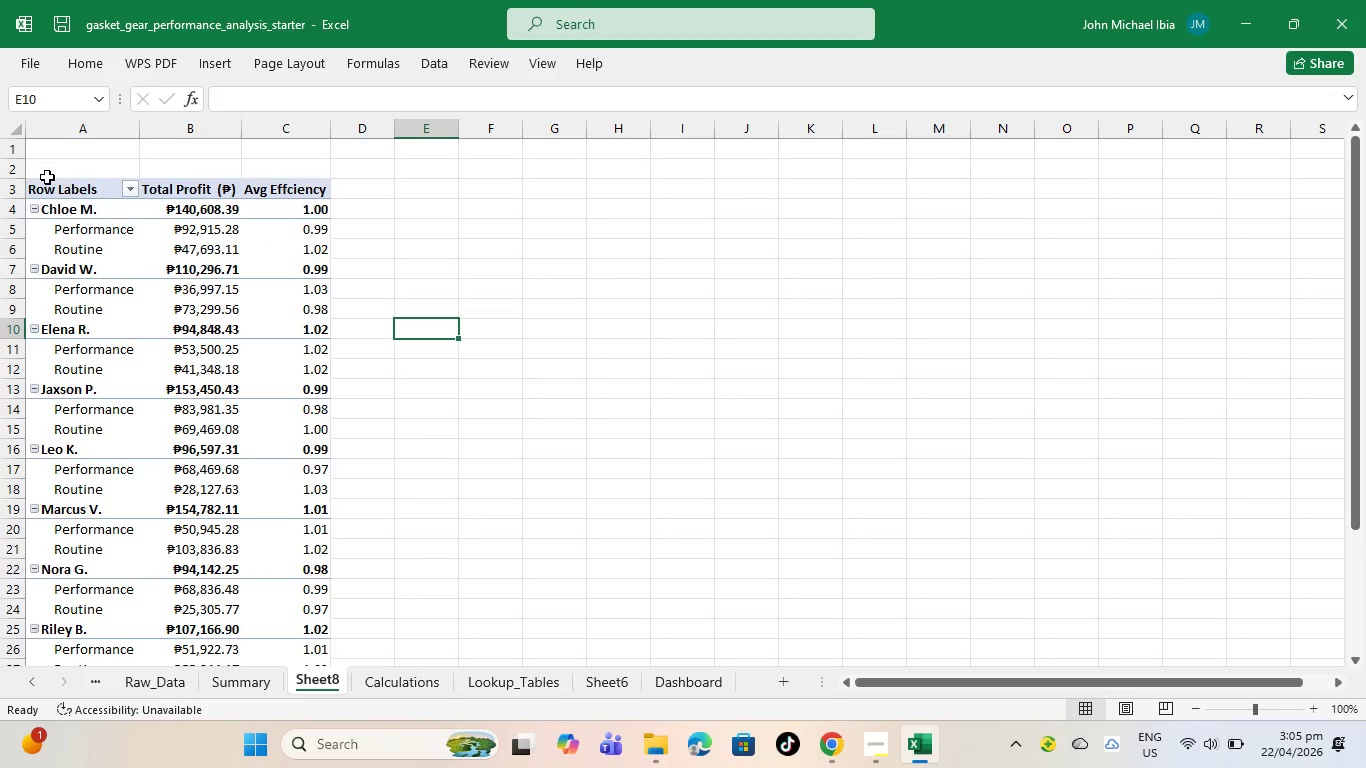 
left_click_drag(start_coordinate=[47, 177], to_coordinate=[332, 613])
 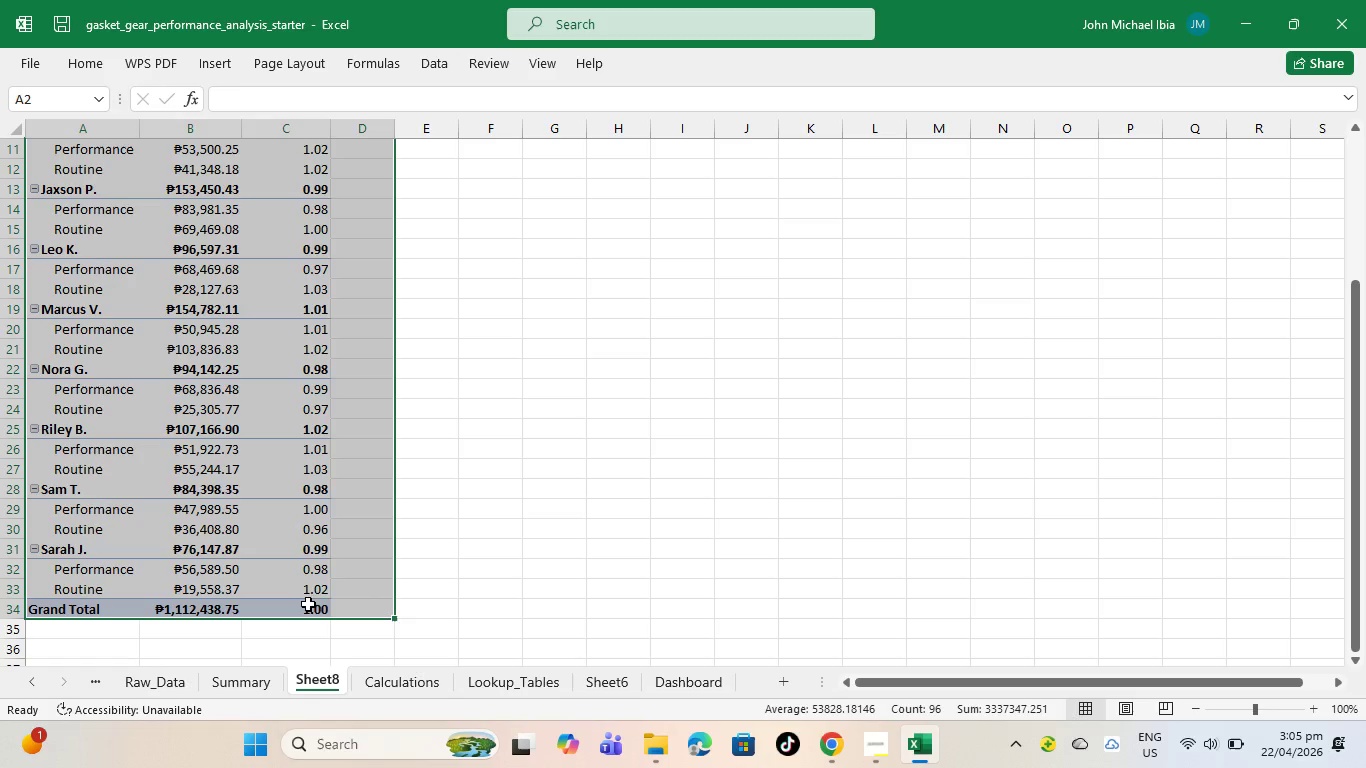 
wait(6.98)
 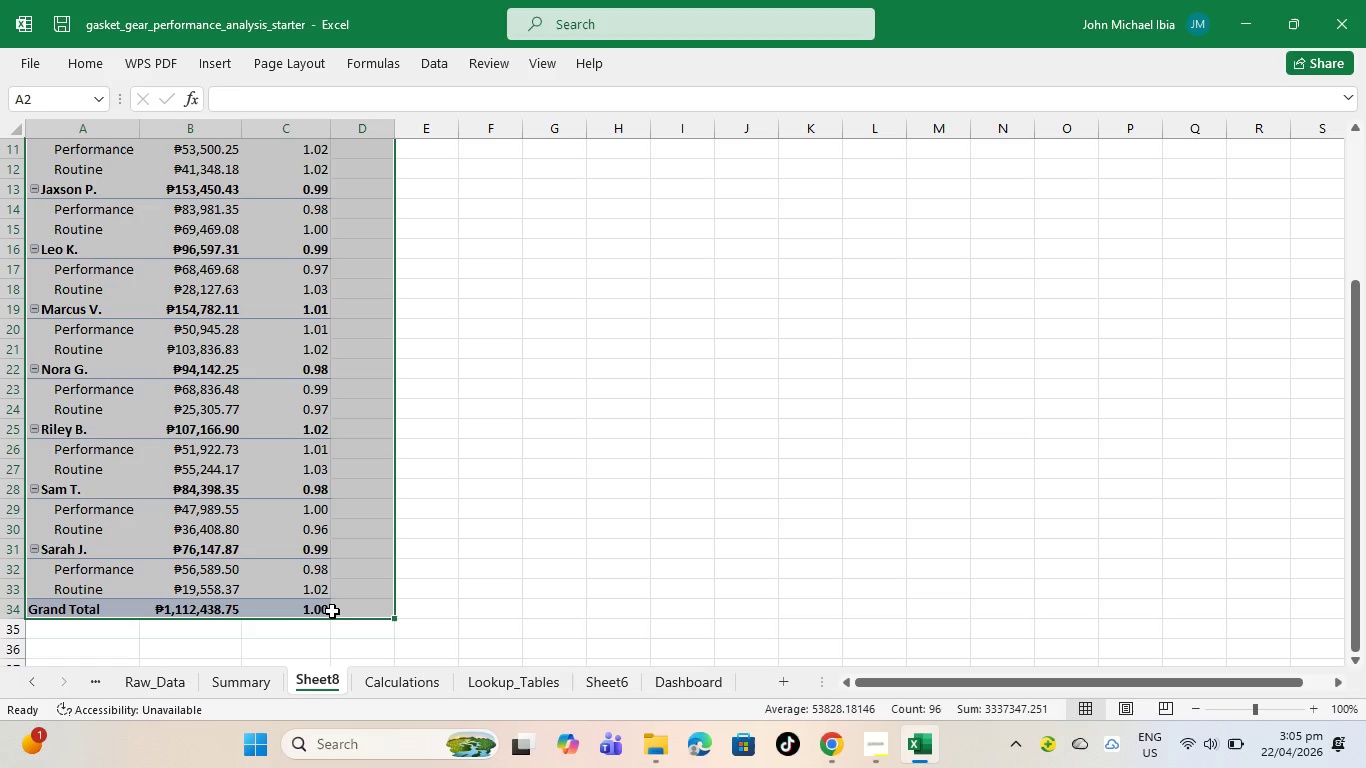 
left_click([216, 65])
 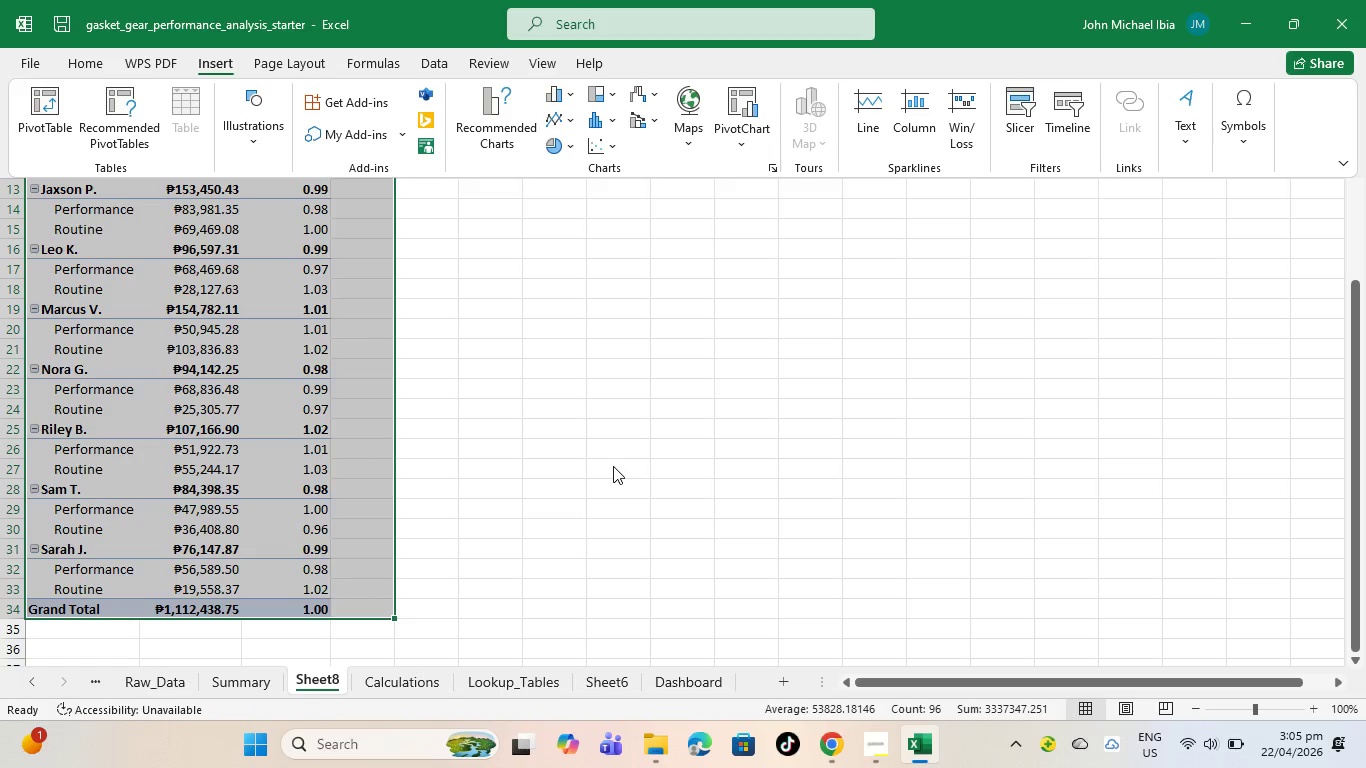 
wait(9.17)
 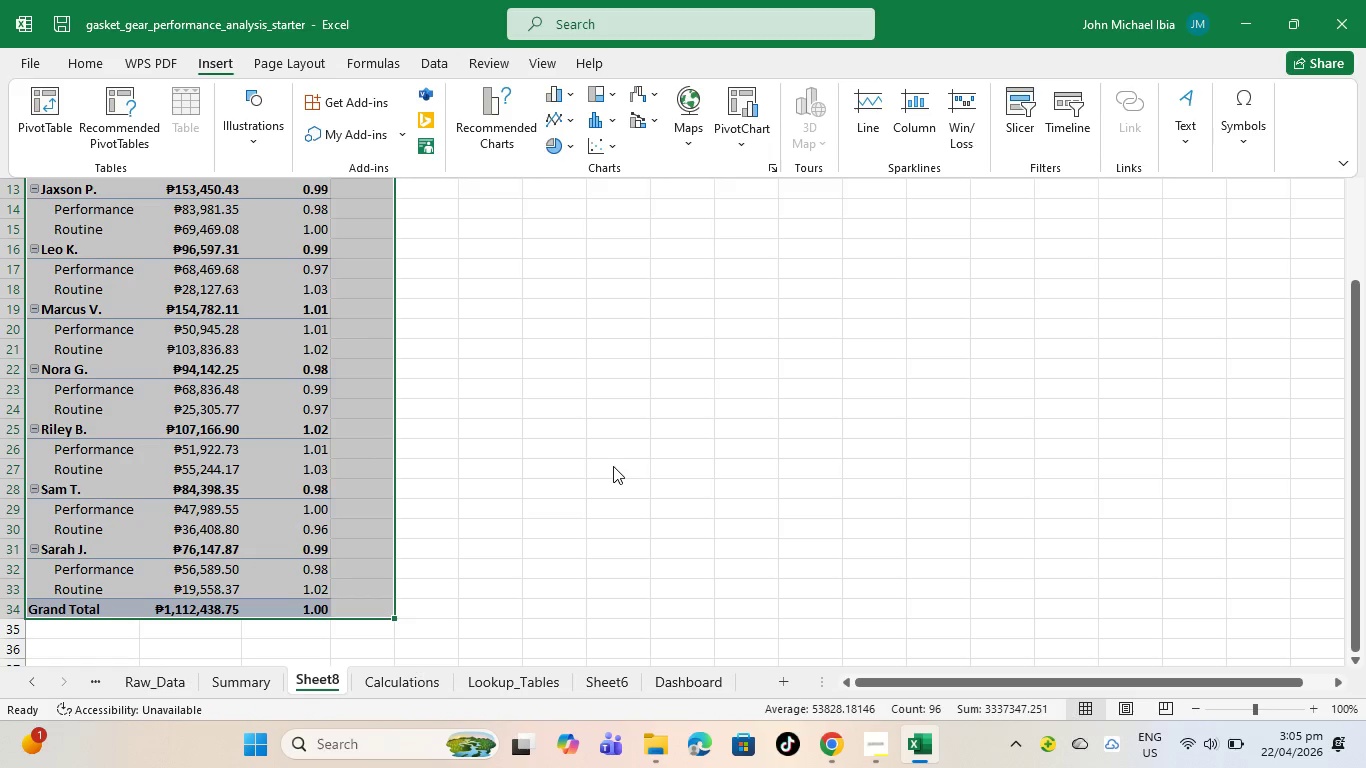 
mouse_move([437, 93])
 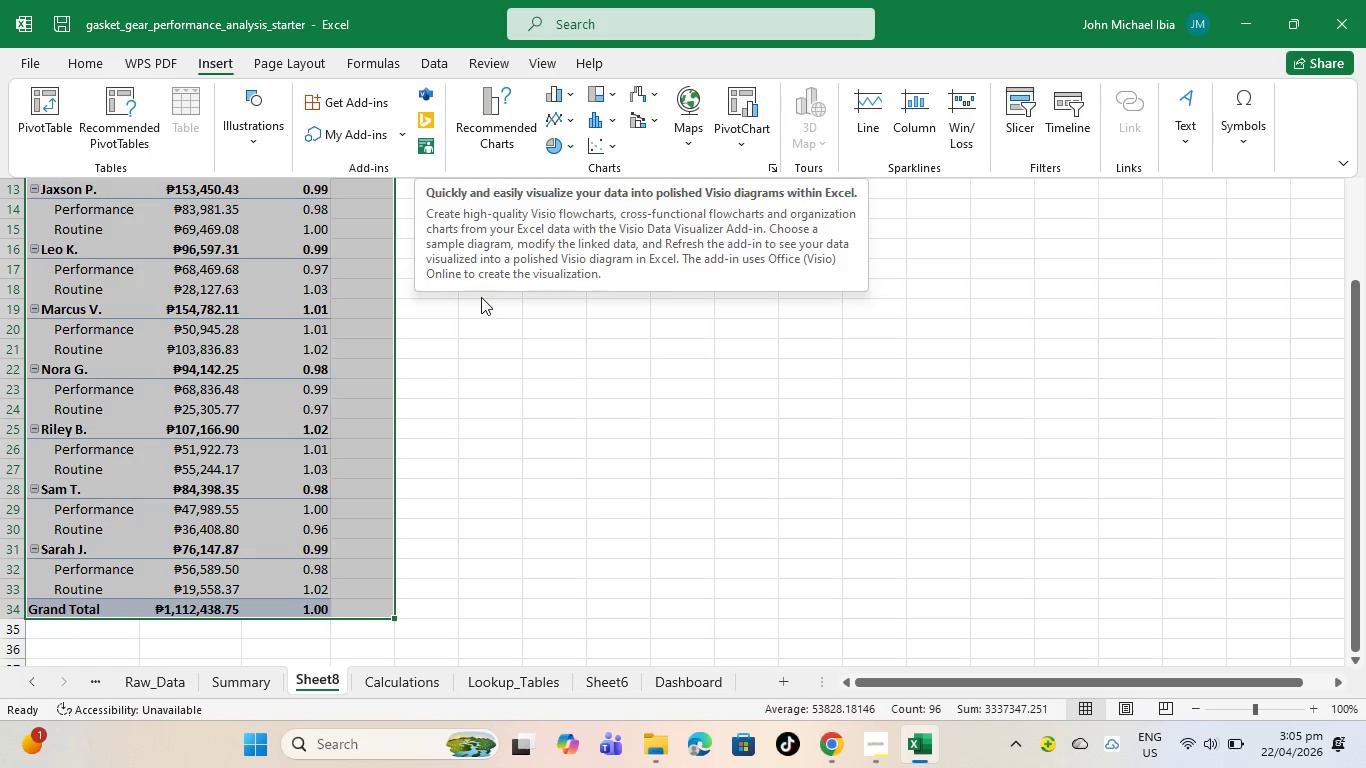 
right_click([479, 298])
 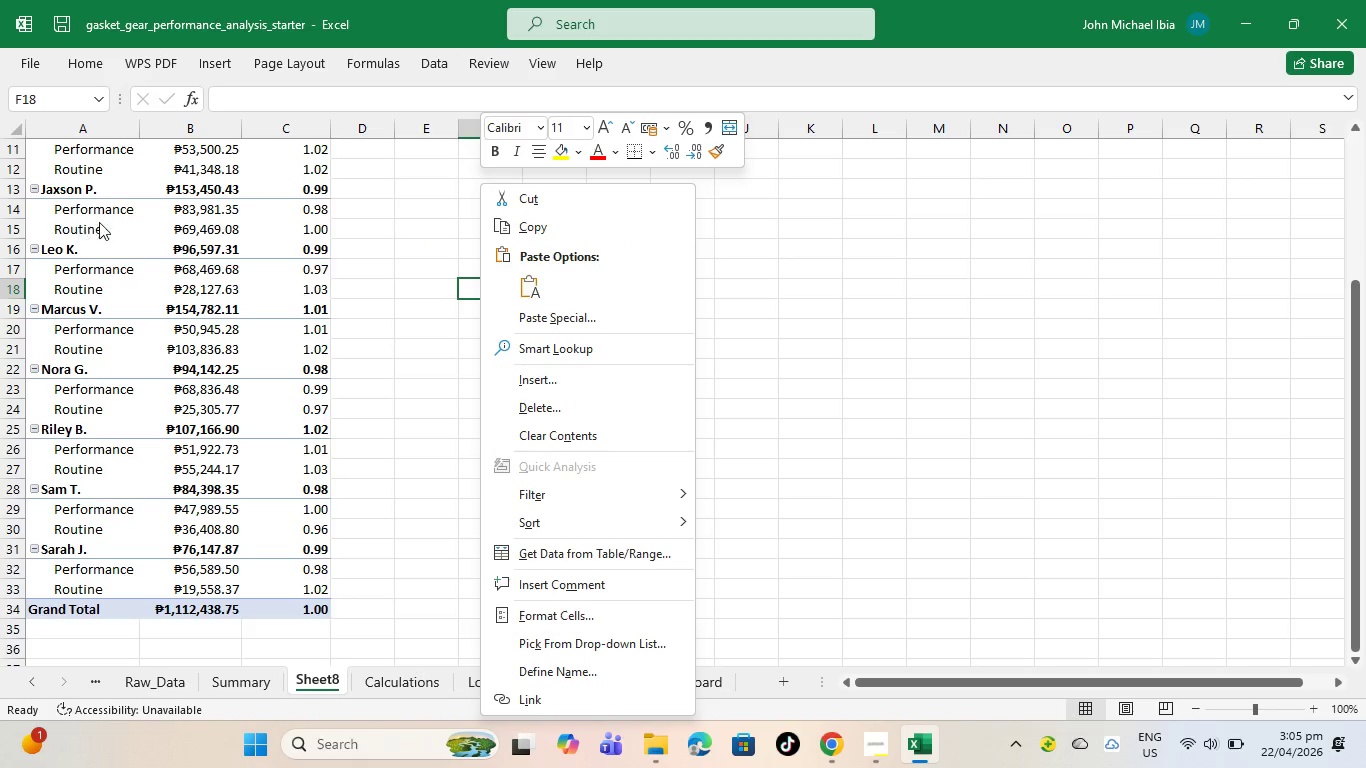 
scroll: coordinate [193, 277], scroll_direction: up, amount: 5.0
 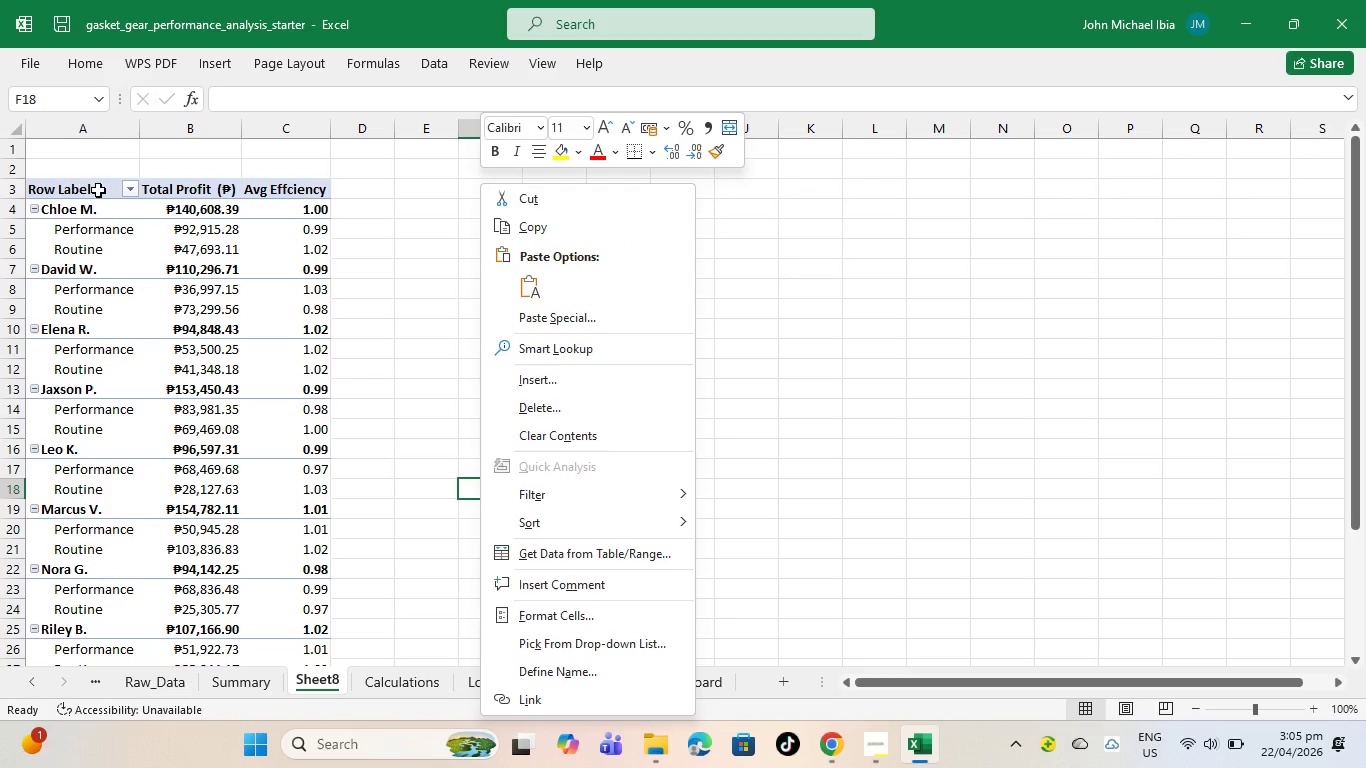 
left_click_drag(start_coordinate=[98, 190], to_coordinate=[314, 620])
 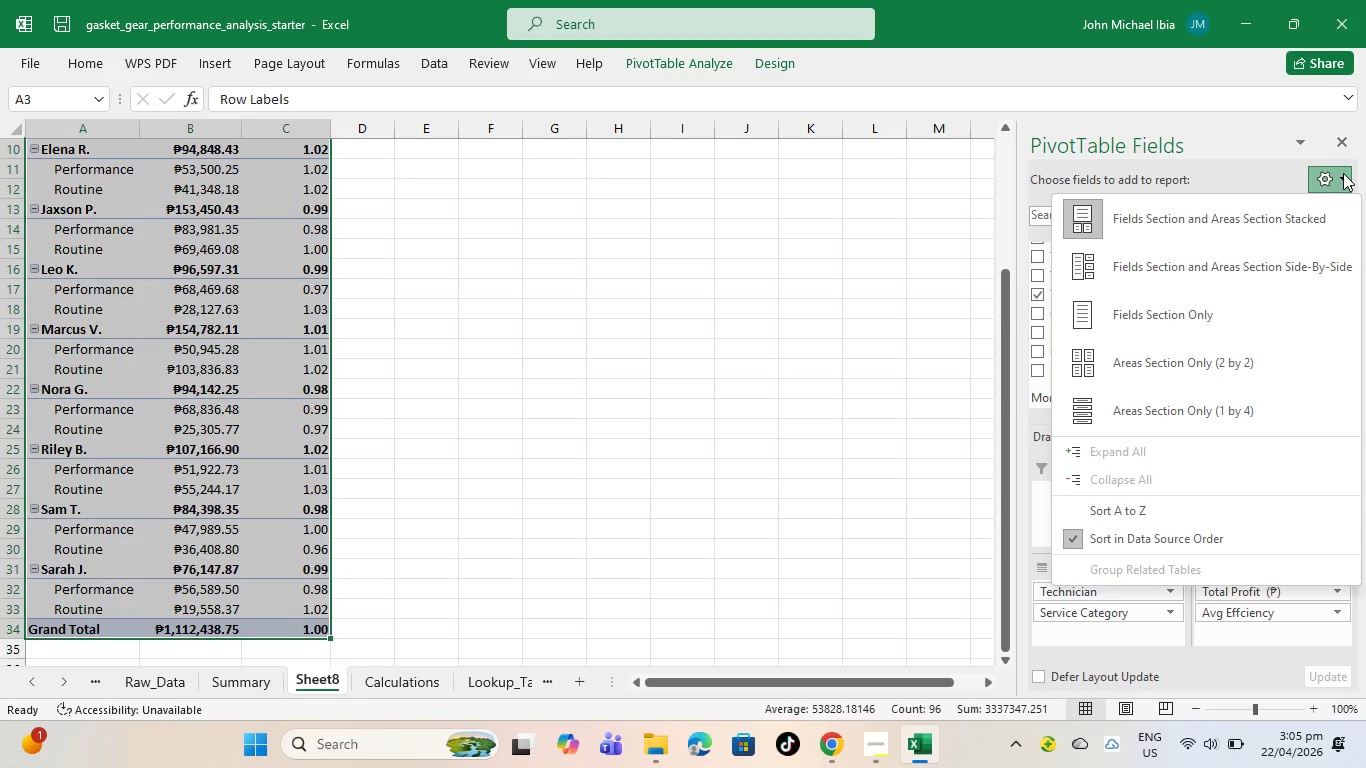 
wait(5.89)
 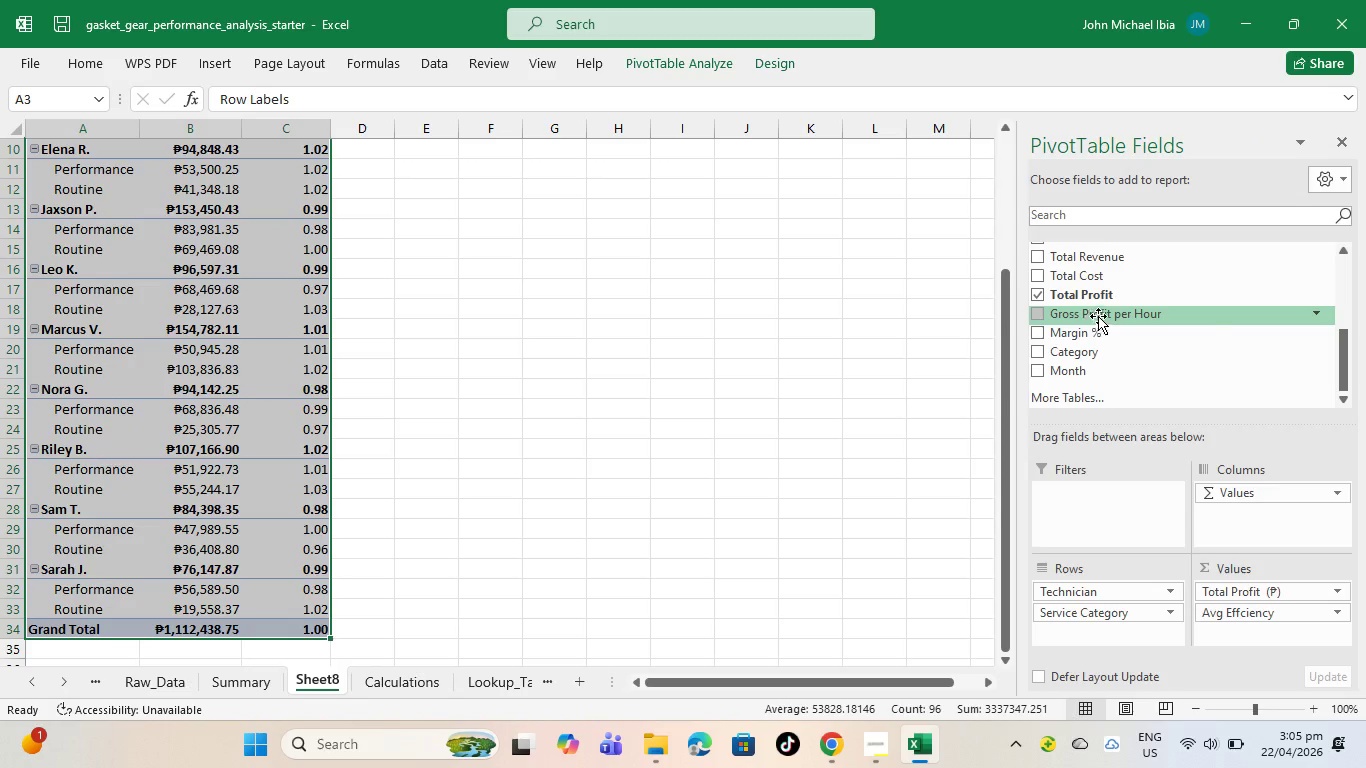 
left_click([720, 430])
 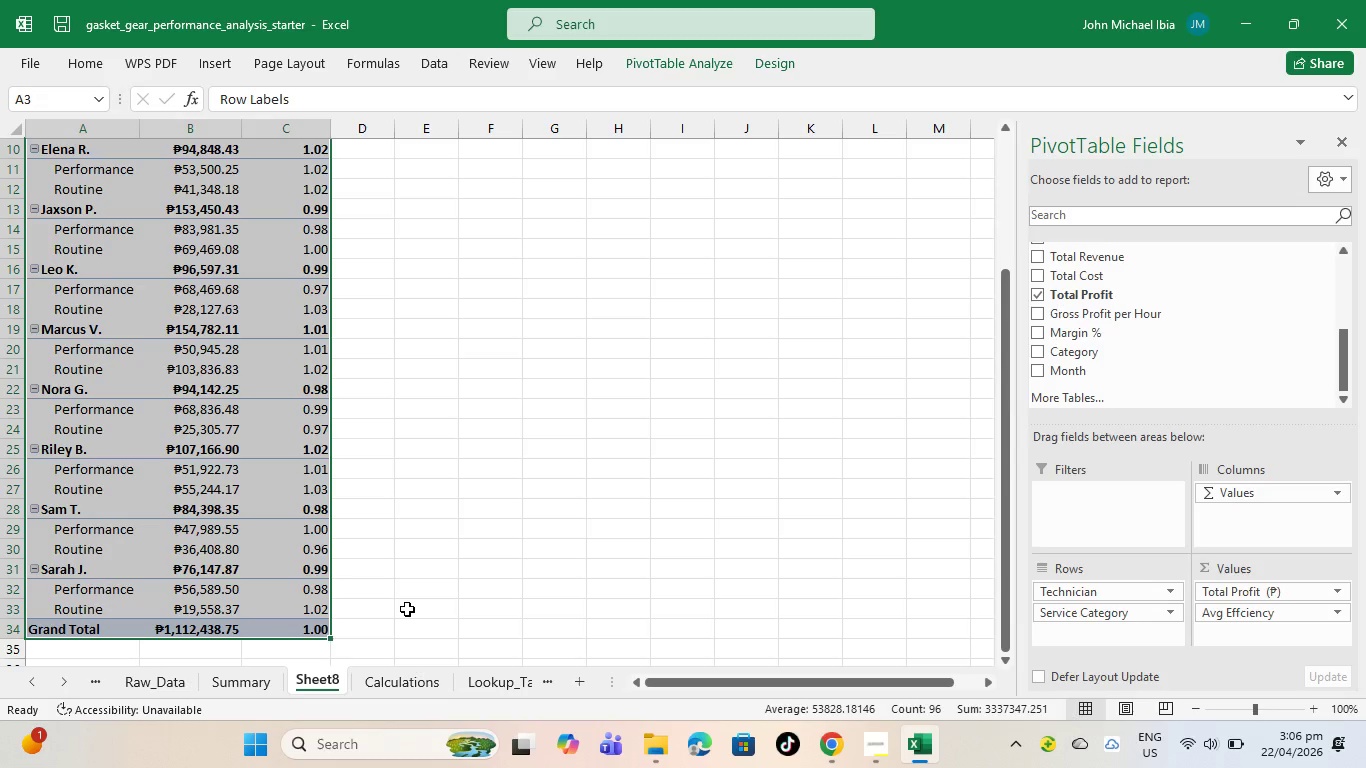 
wait(22.76)
 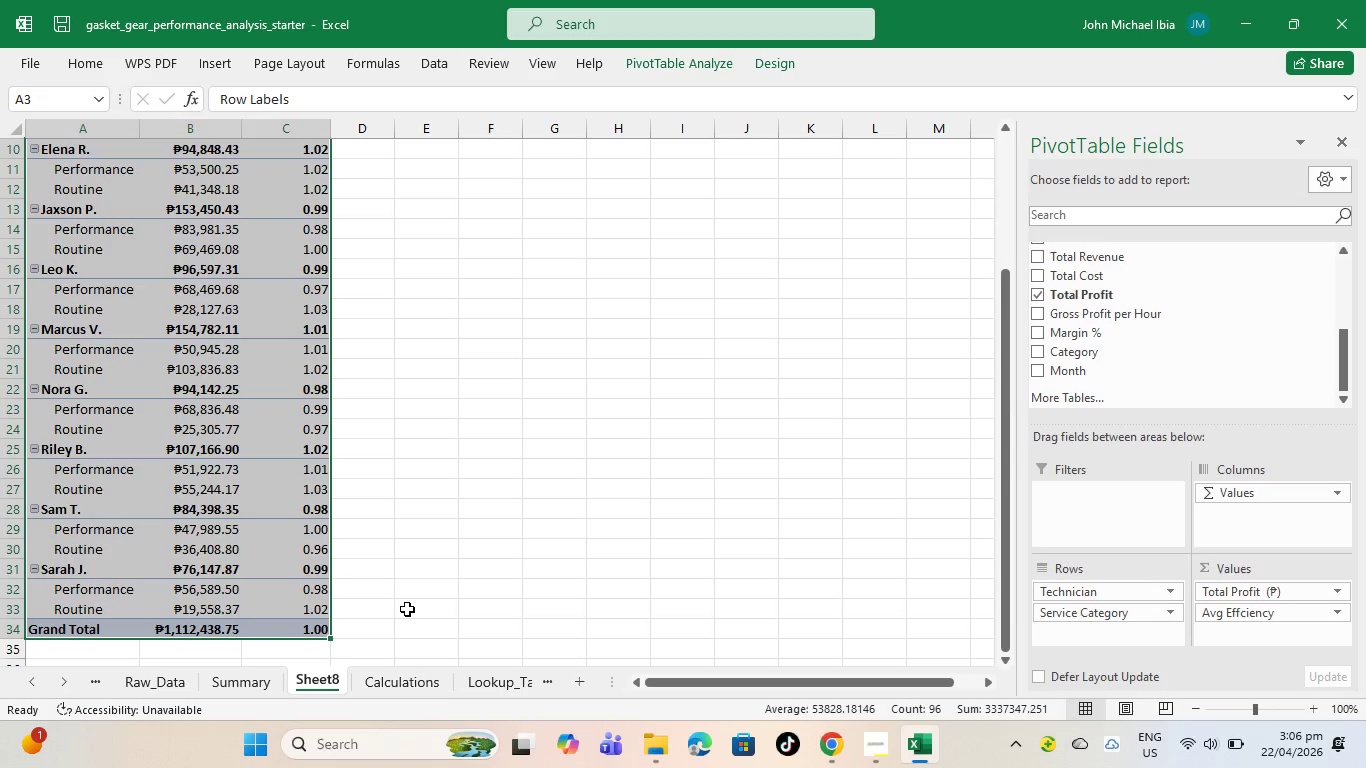 
left_click([669, 62])
 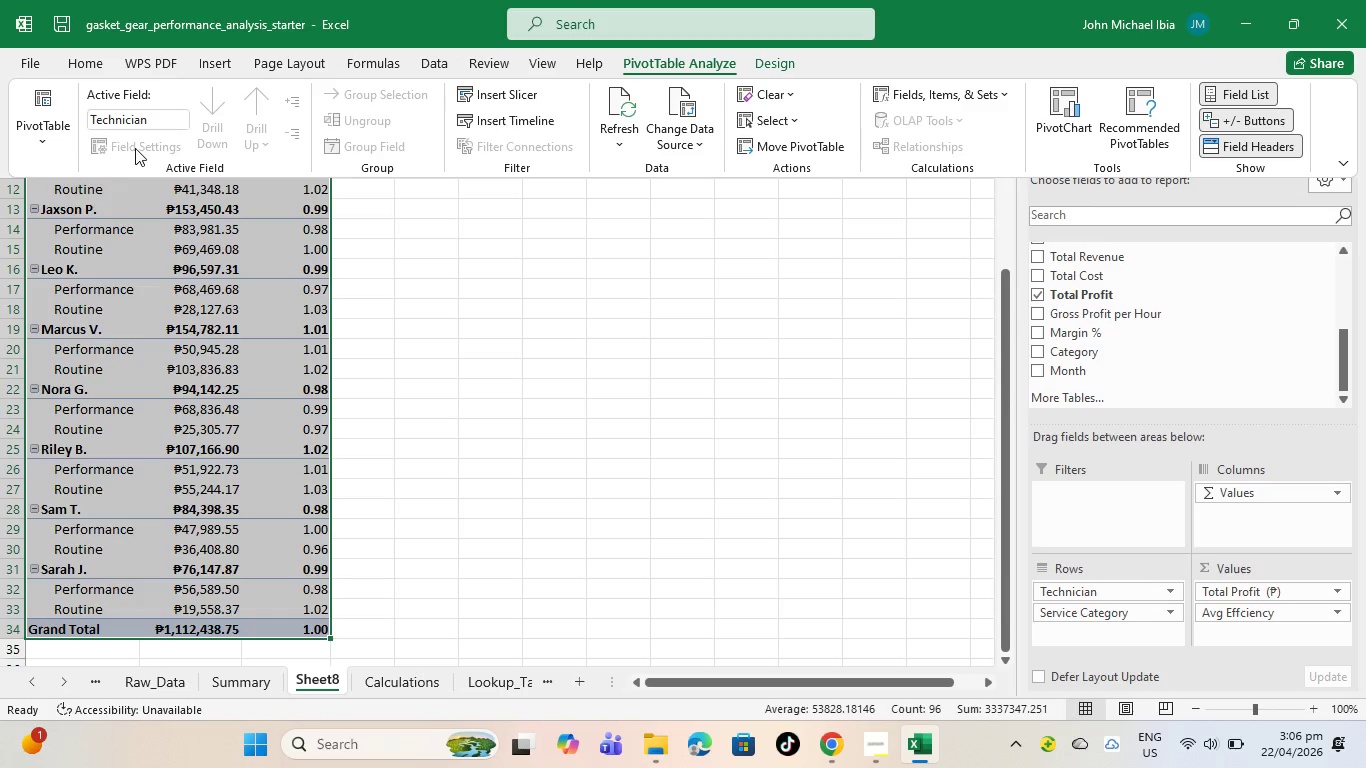 
wait(5.78)
 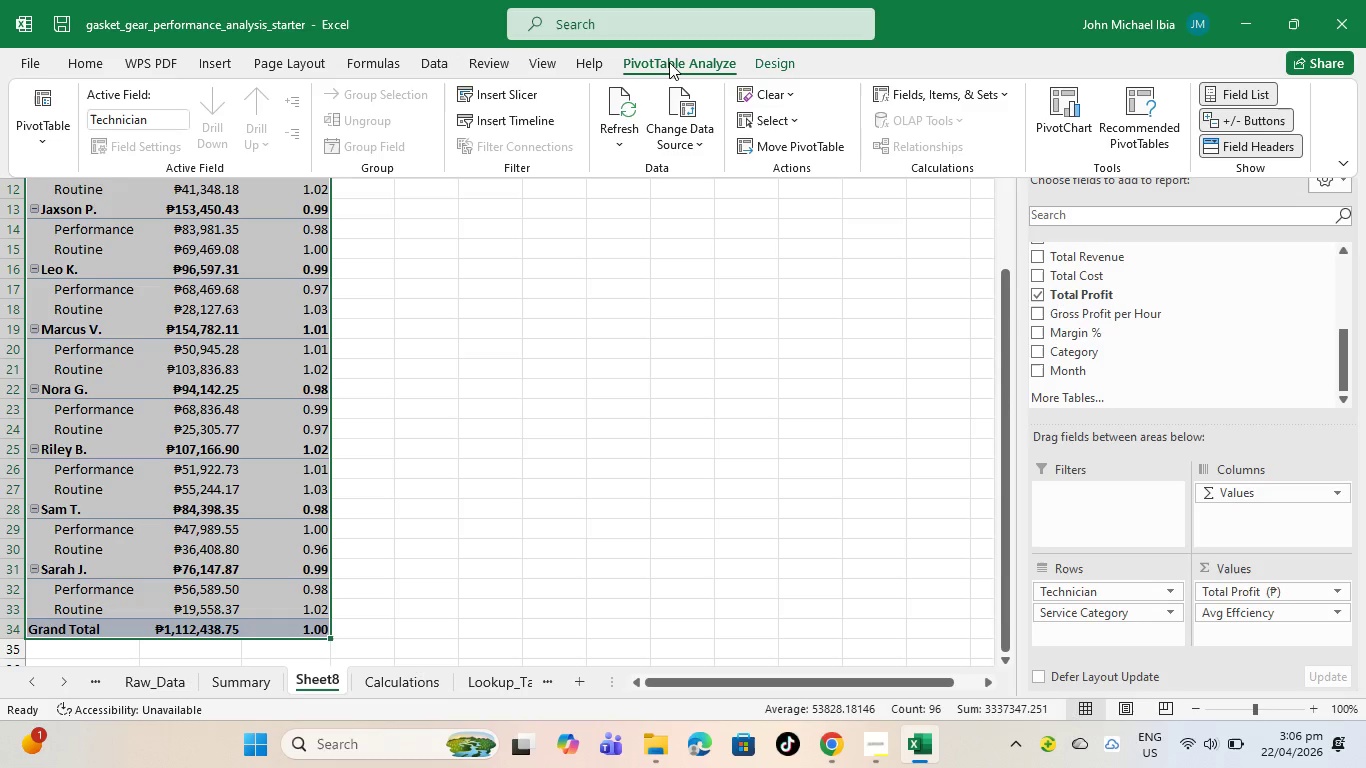 
mouse_move([1230, 109])
 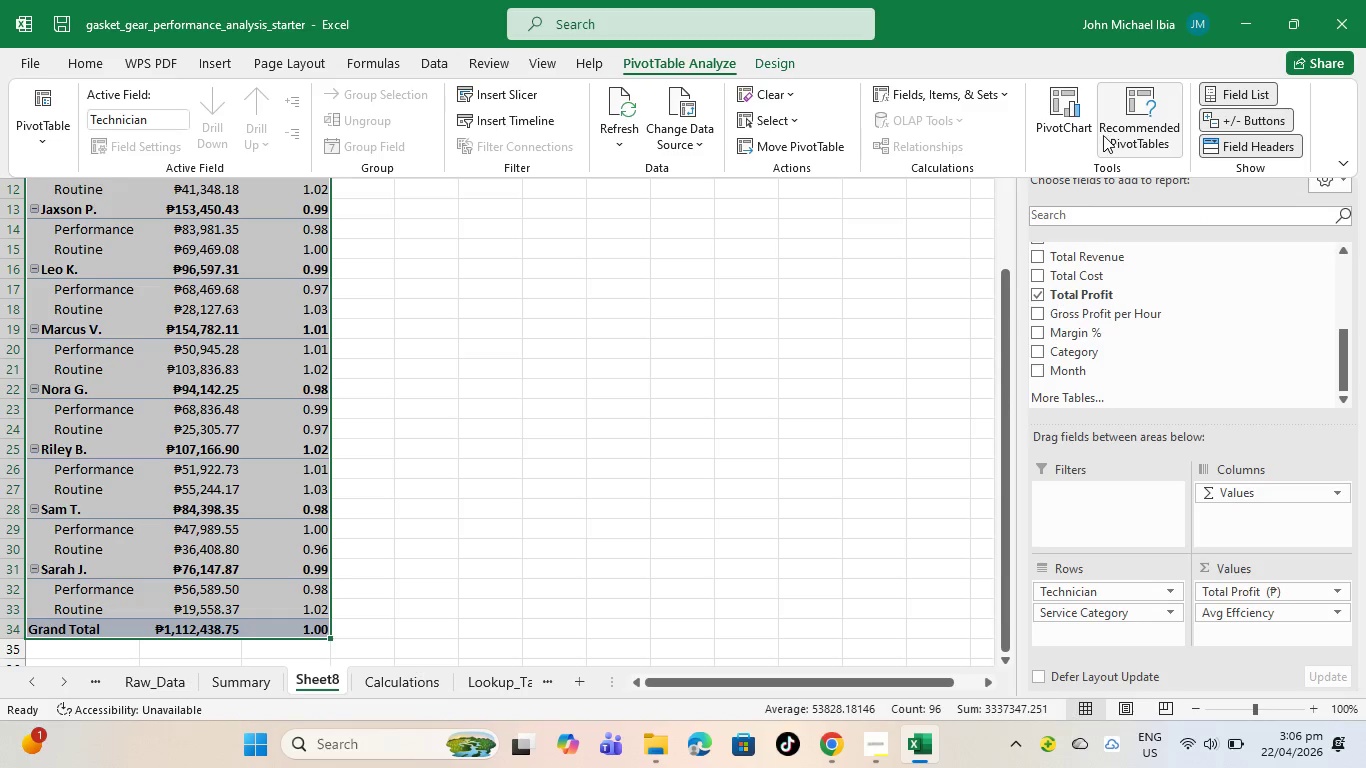 
mouse_move([1122, 132])
 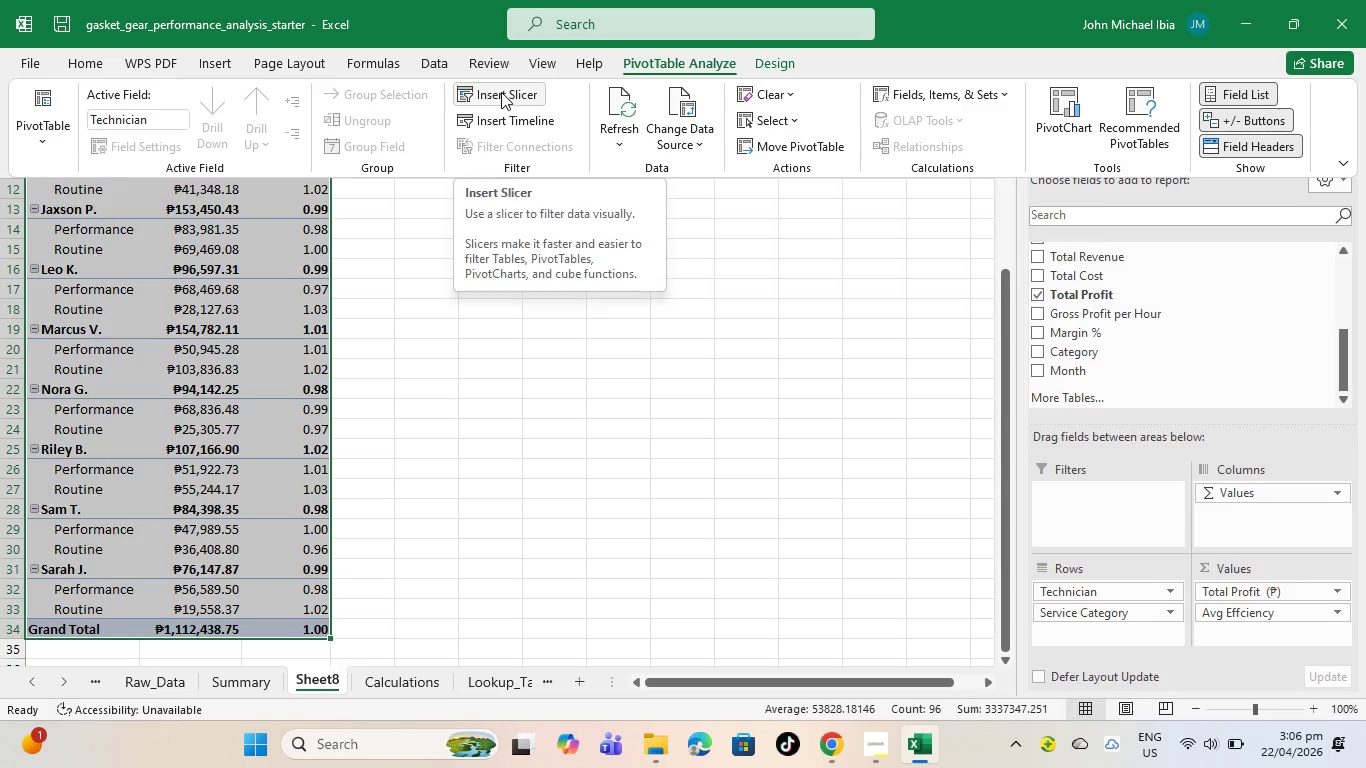 
left_click([501, 92])
 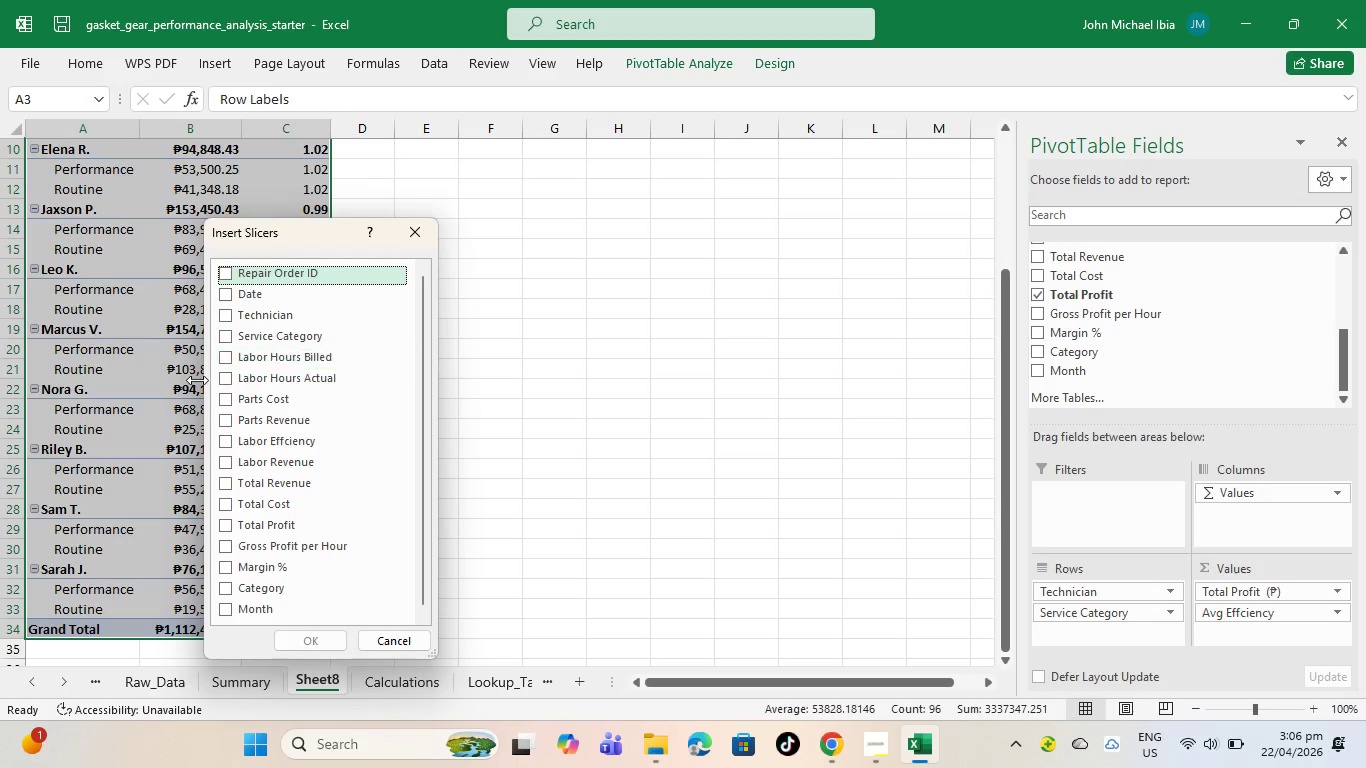 
wait(5.11)
 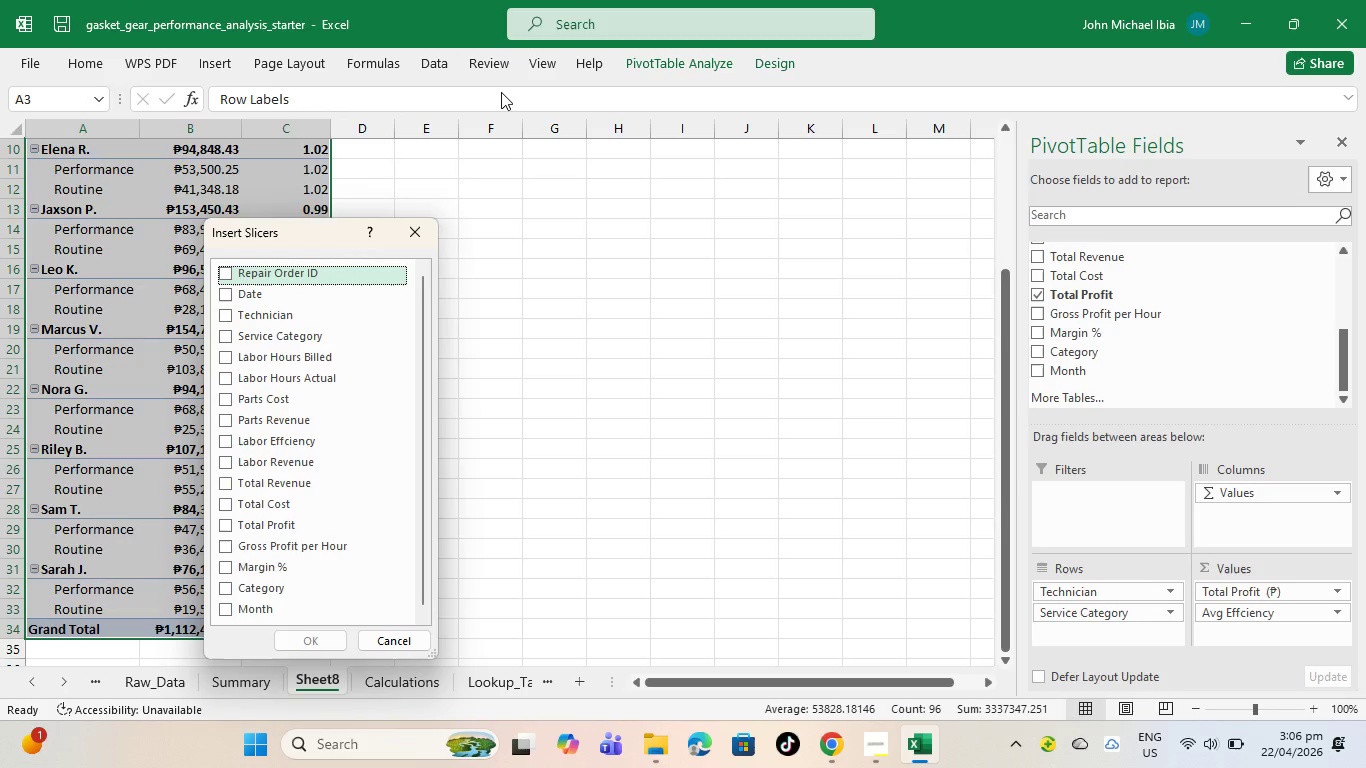 
scroll: coordinate [236, 528], scroll_direction: down, amount: 7.0
 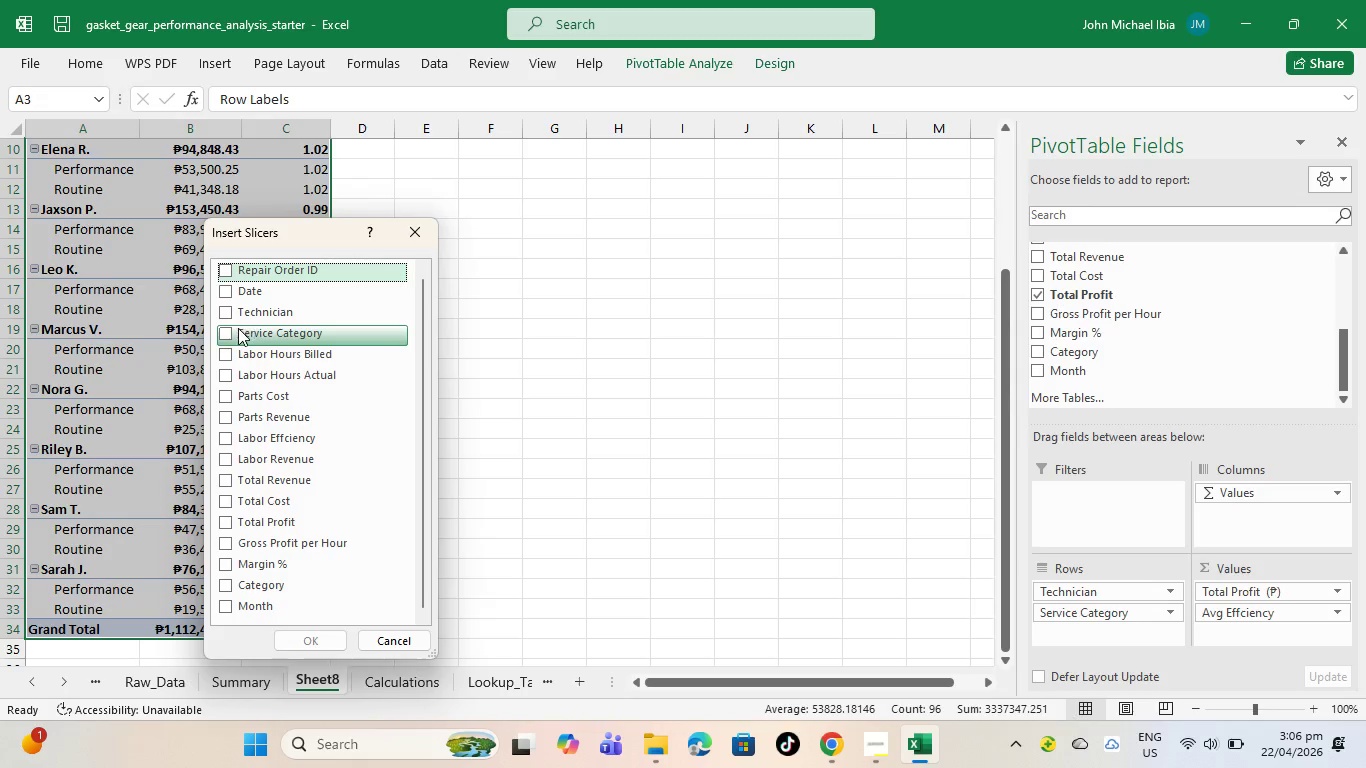 
left_click([229, 333])
 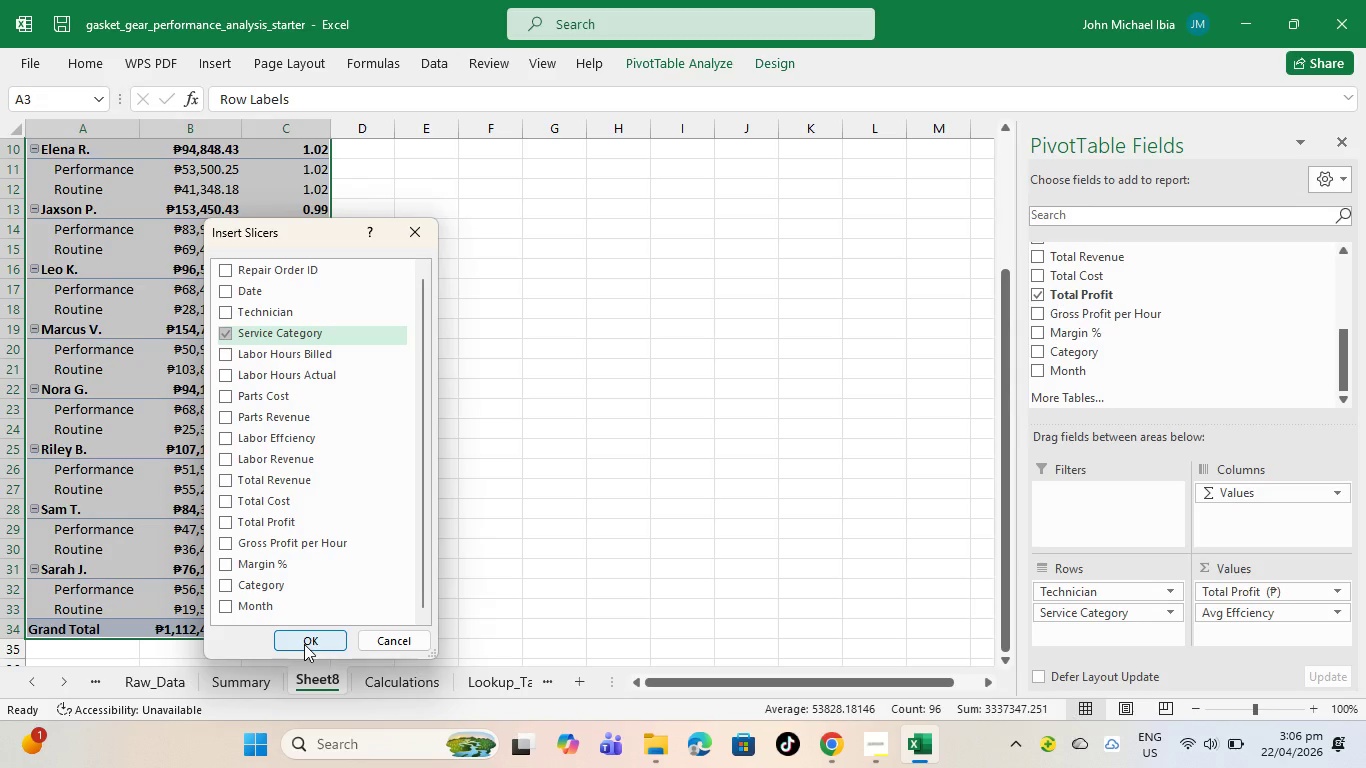 
left_click([305, 644])
 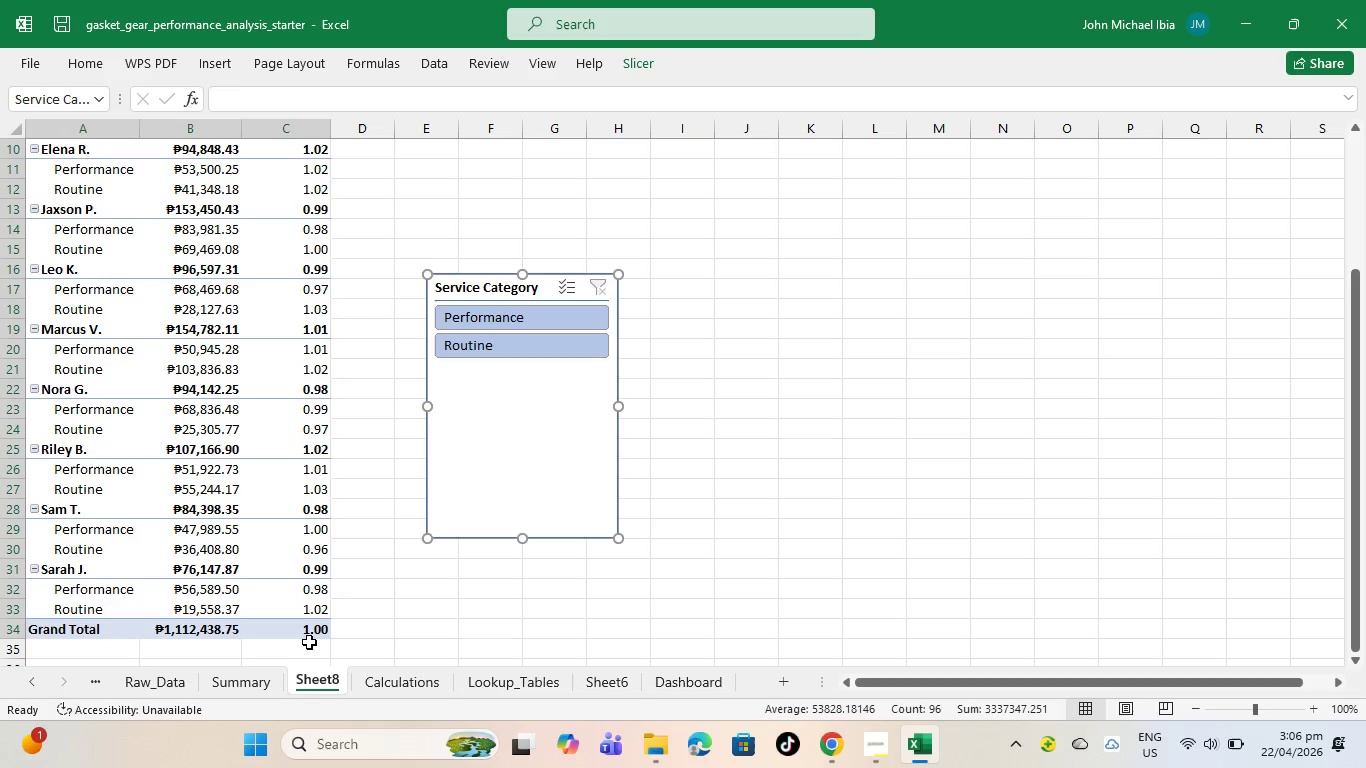 
wait(6.62)
 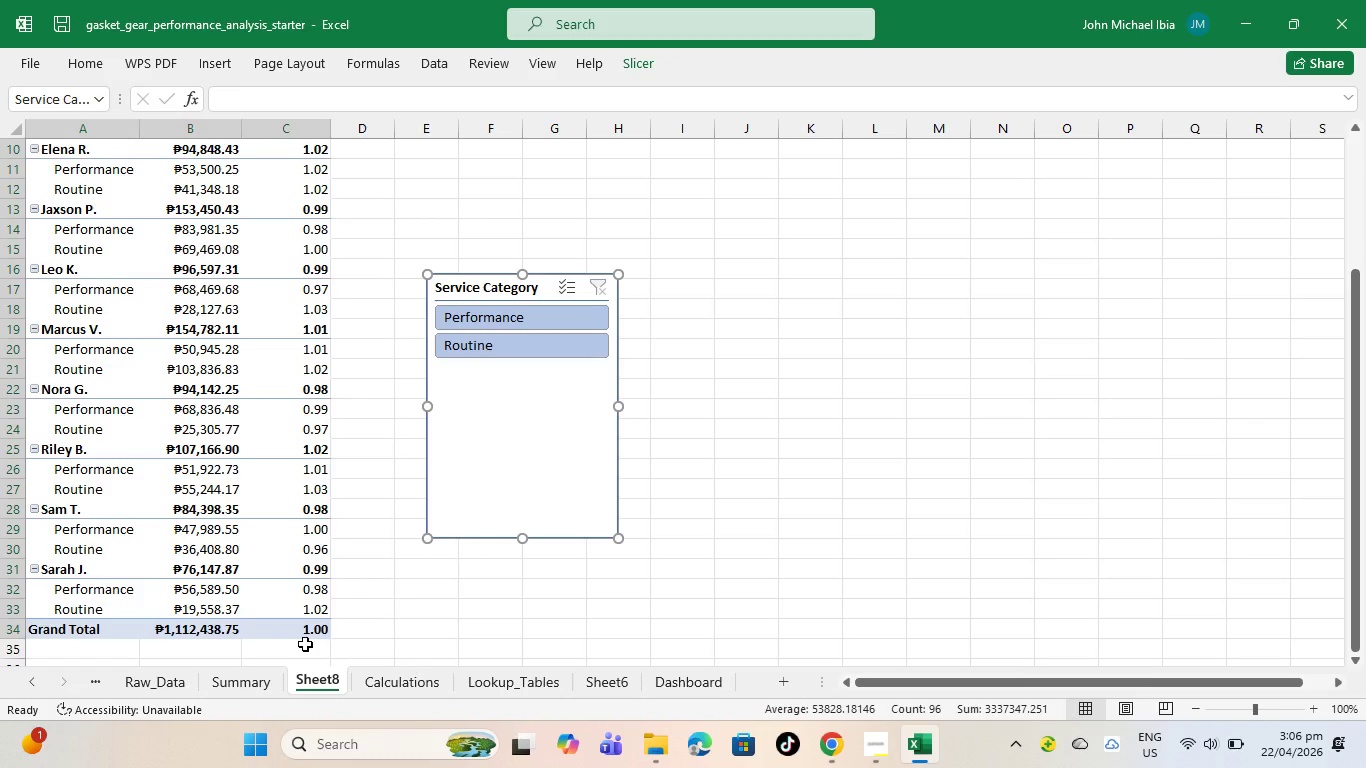 
left_click_drag(start_coordinate=[471, 281], to_coordinate=[540, 323])
 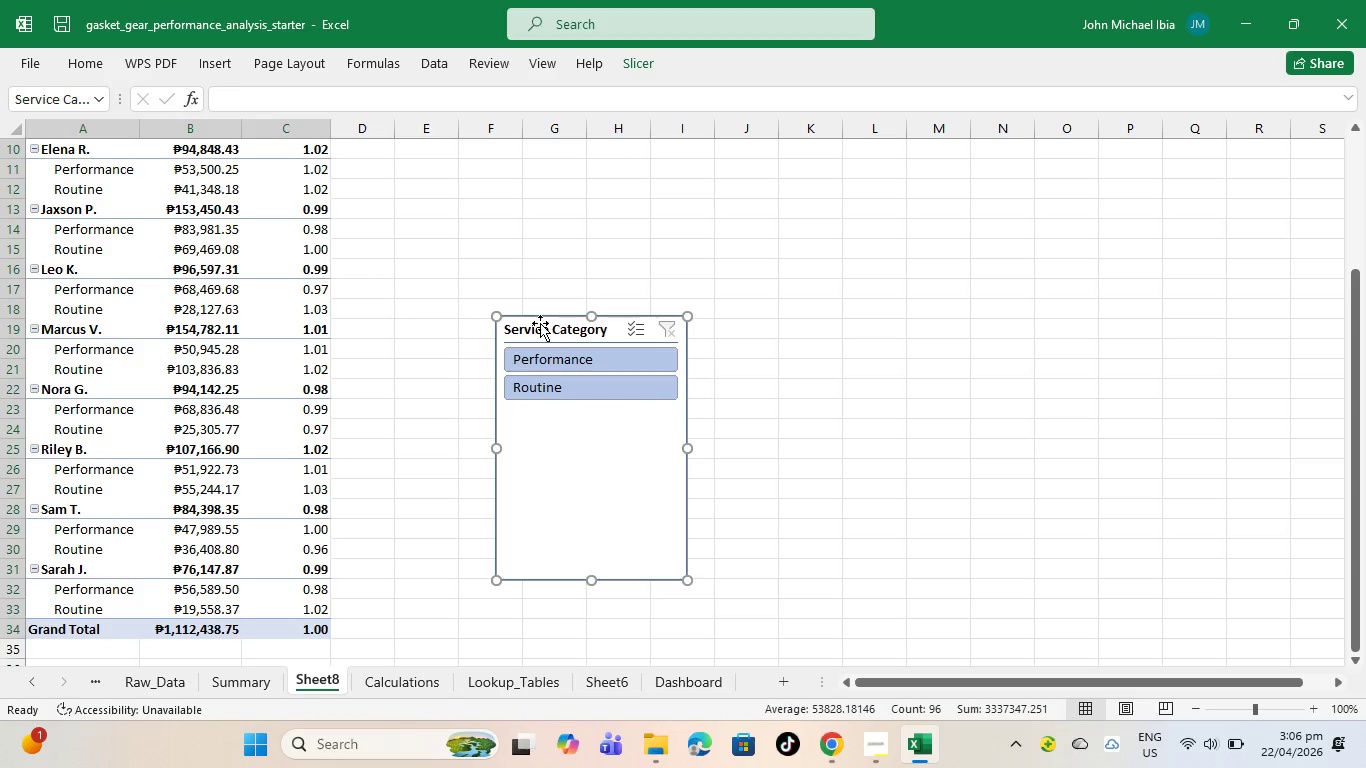 
right_click([540, 323])
 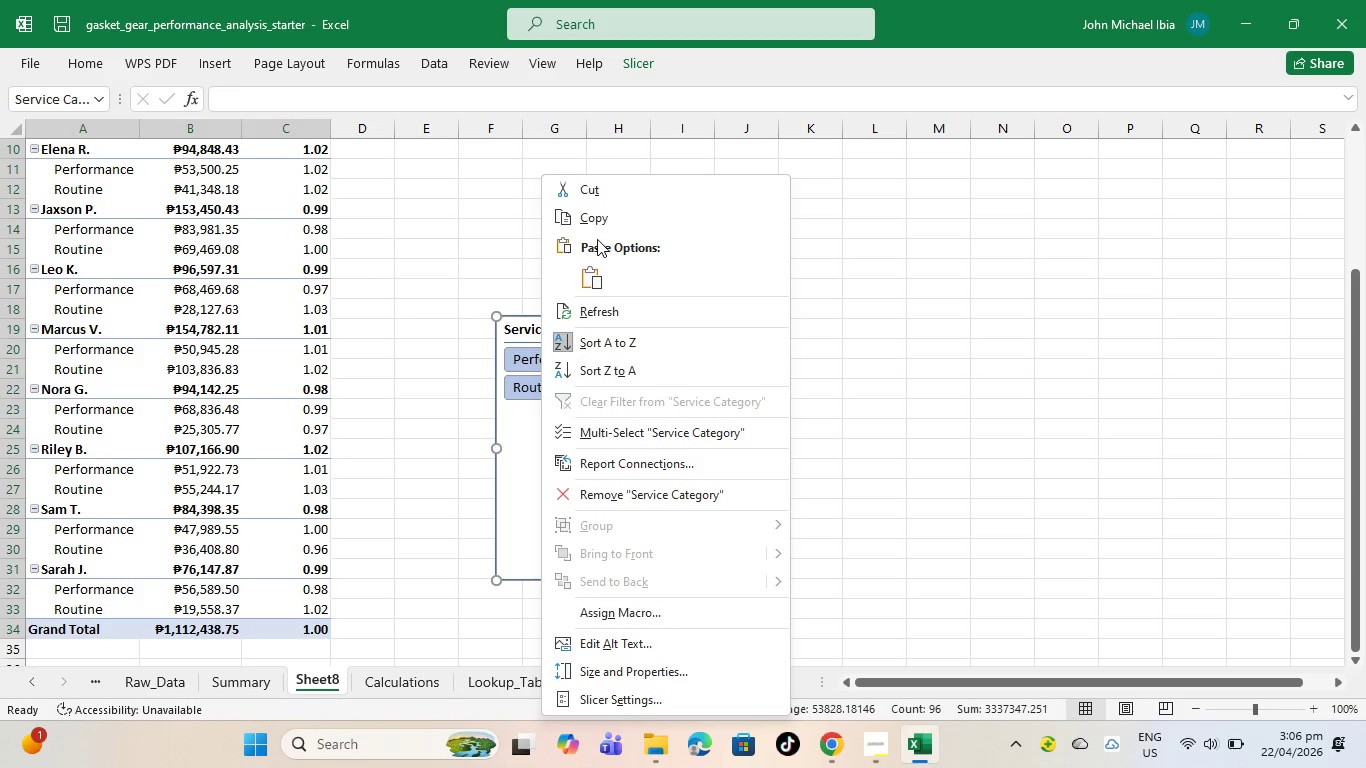 
scroll: coordinate [662, 556], scroll_direction: down, amount: 2.0
 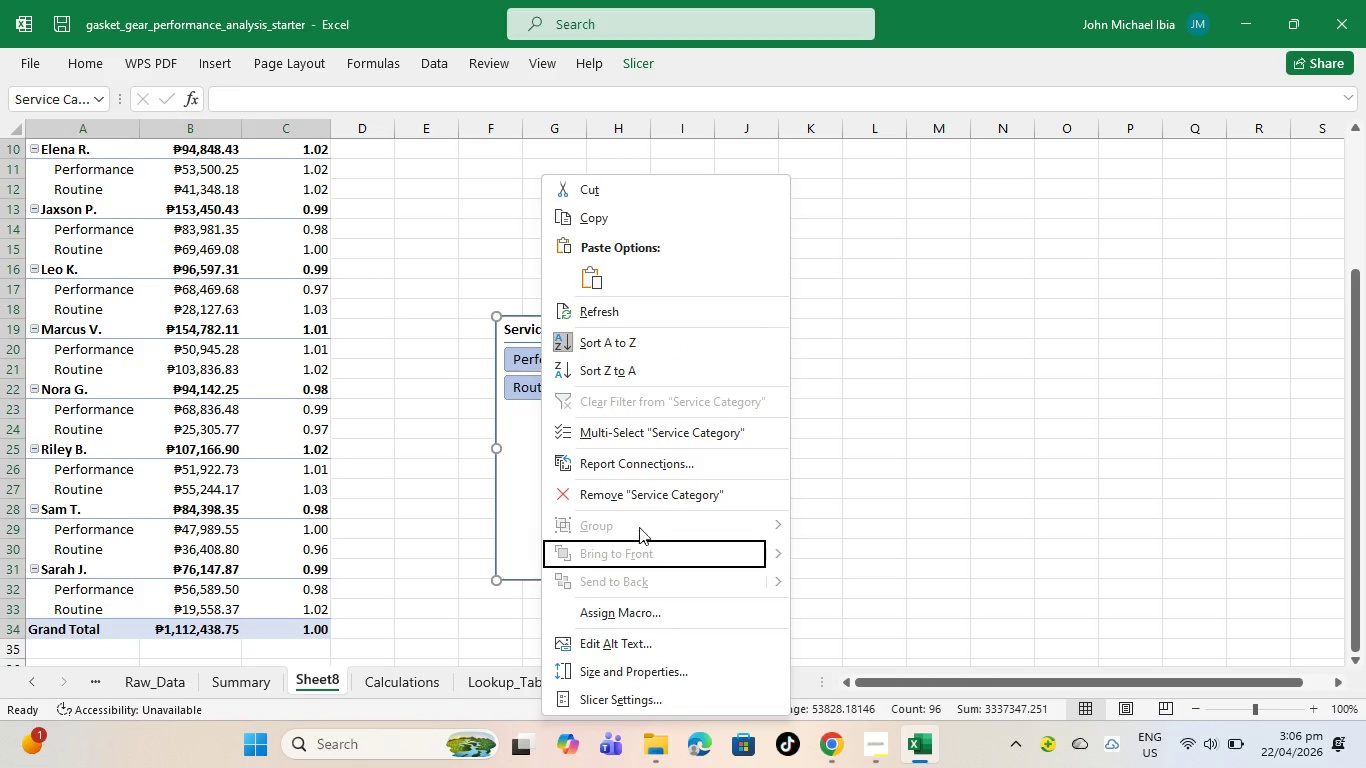 
scroll: coordinate [630, 501], scroll_direction: up, amount: 1.0
 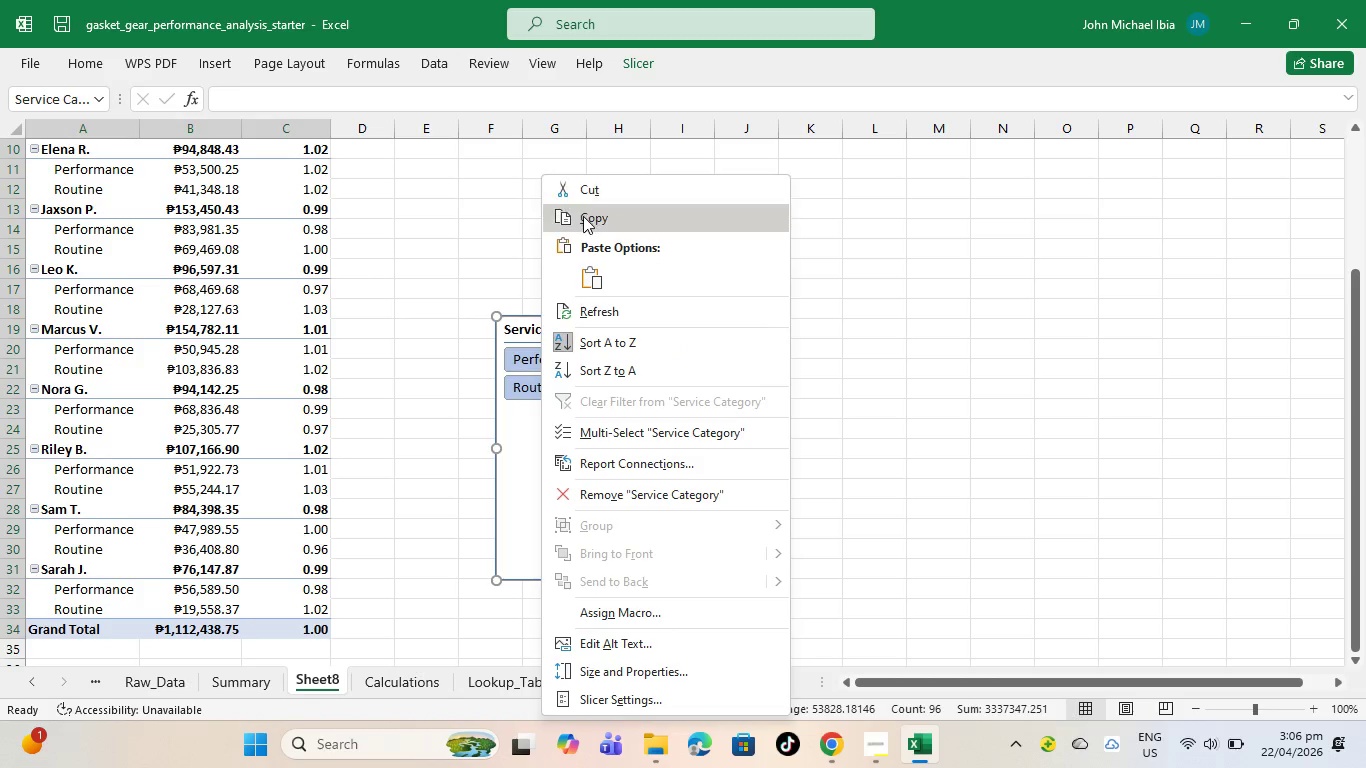 
left_click([583, 216])
 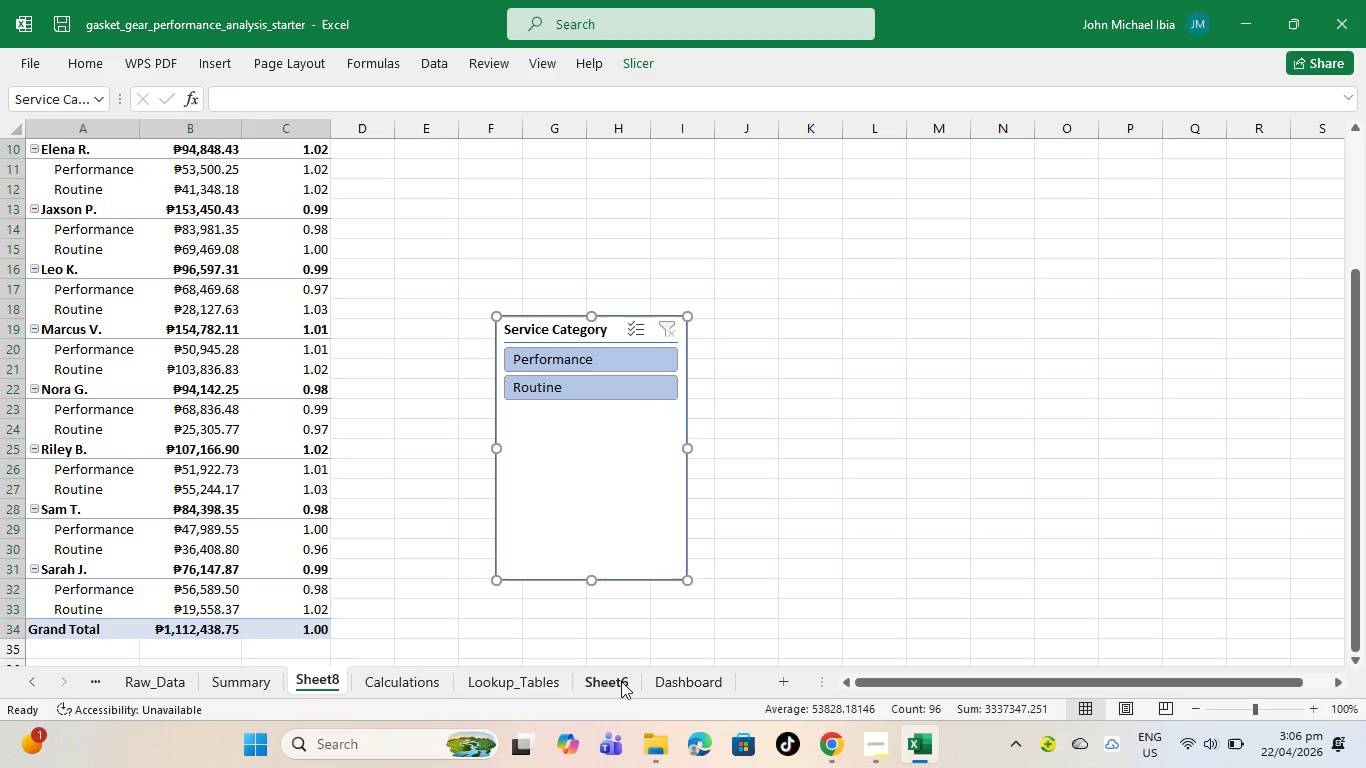 
left_click([673, 676])
 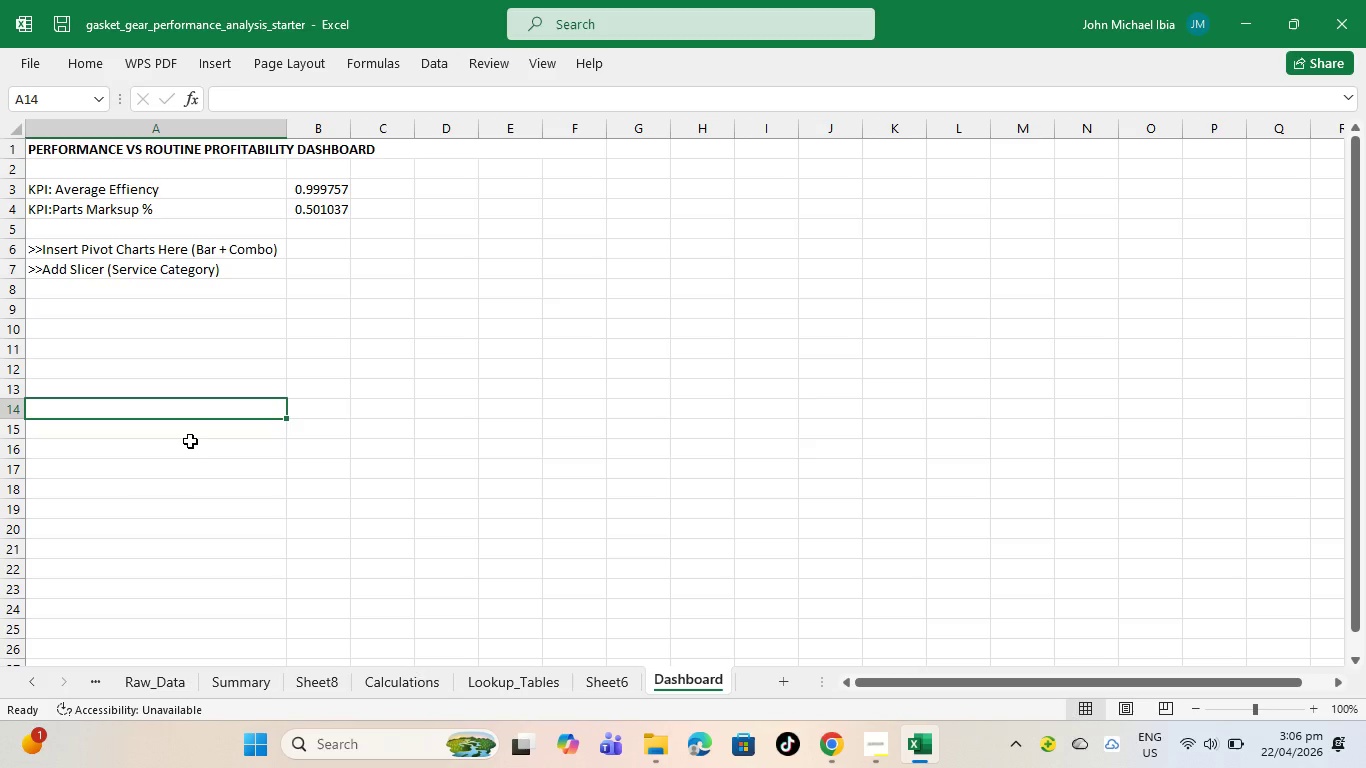 
key(Control+V)
 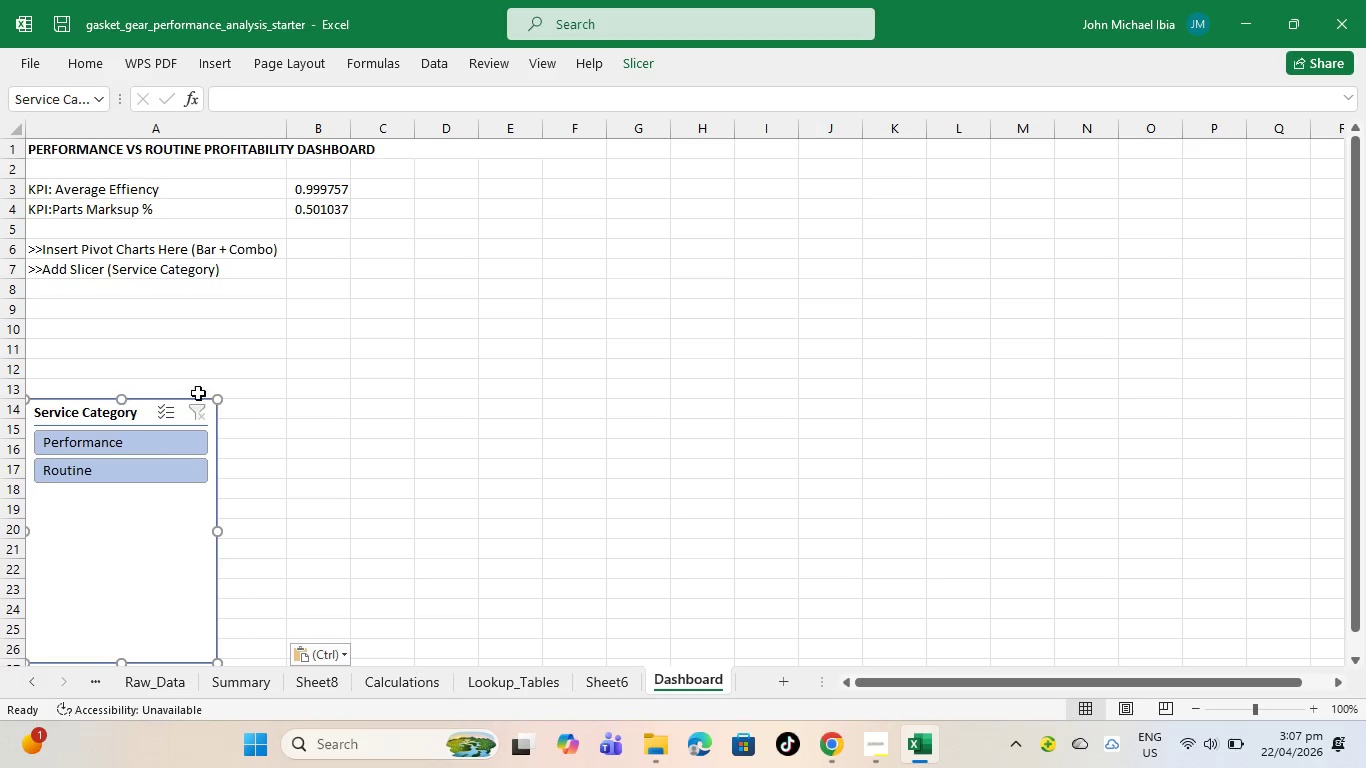 
left_click_drag(start_coordinate=[190, 400], to_coordinate=[521, 326])
 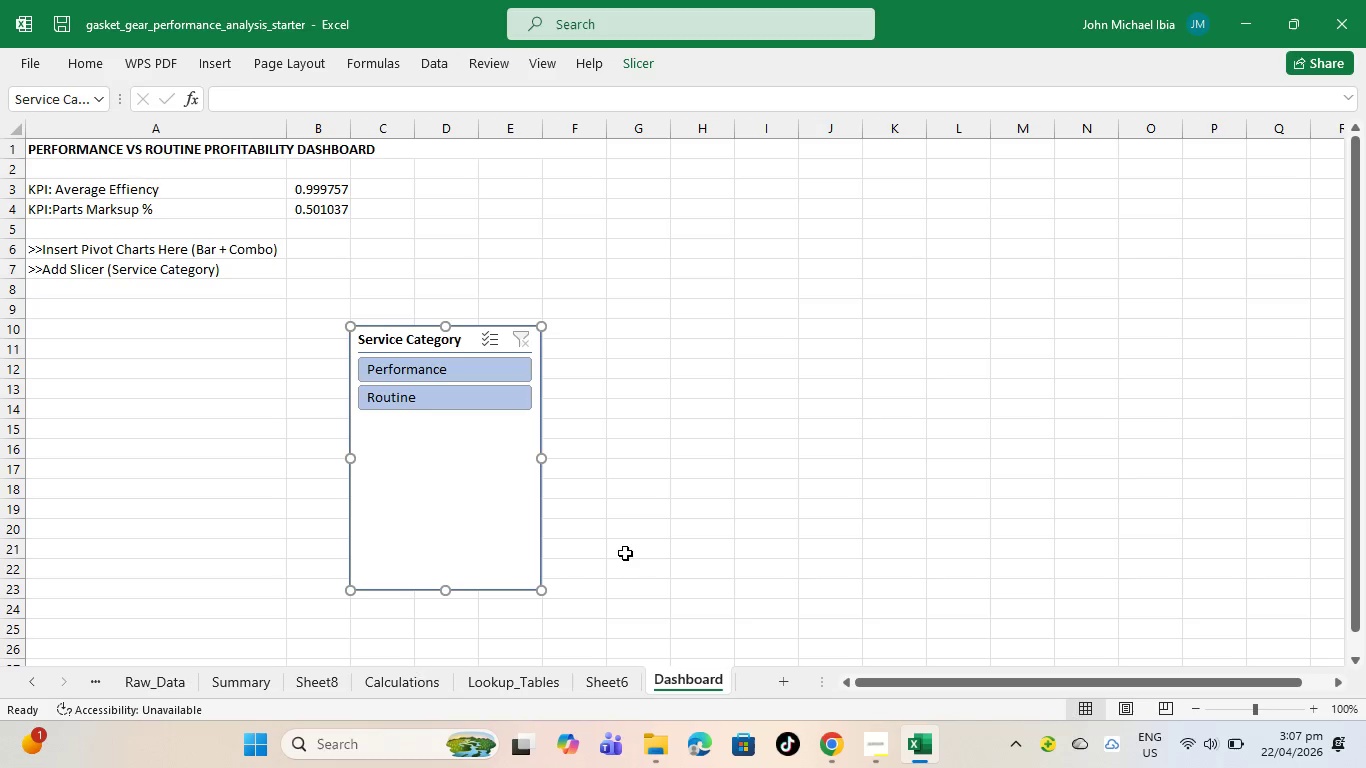 
wait(6.86)
 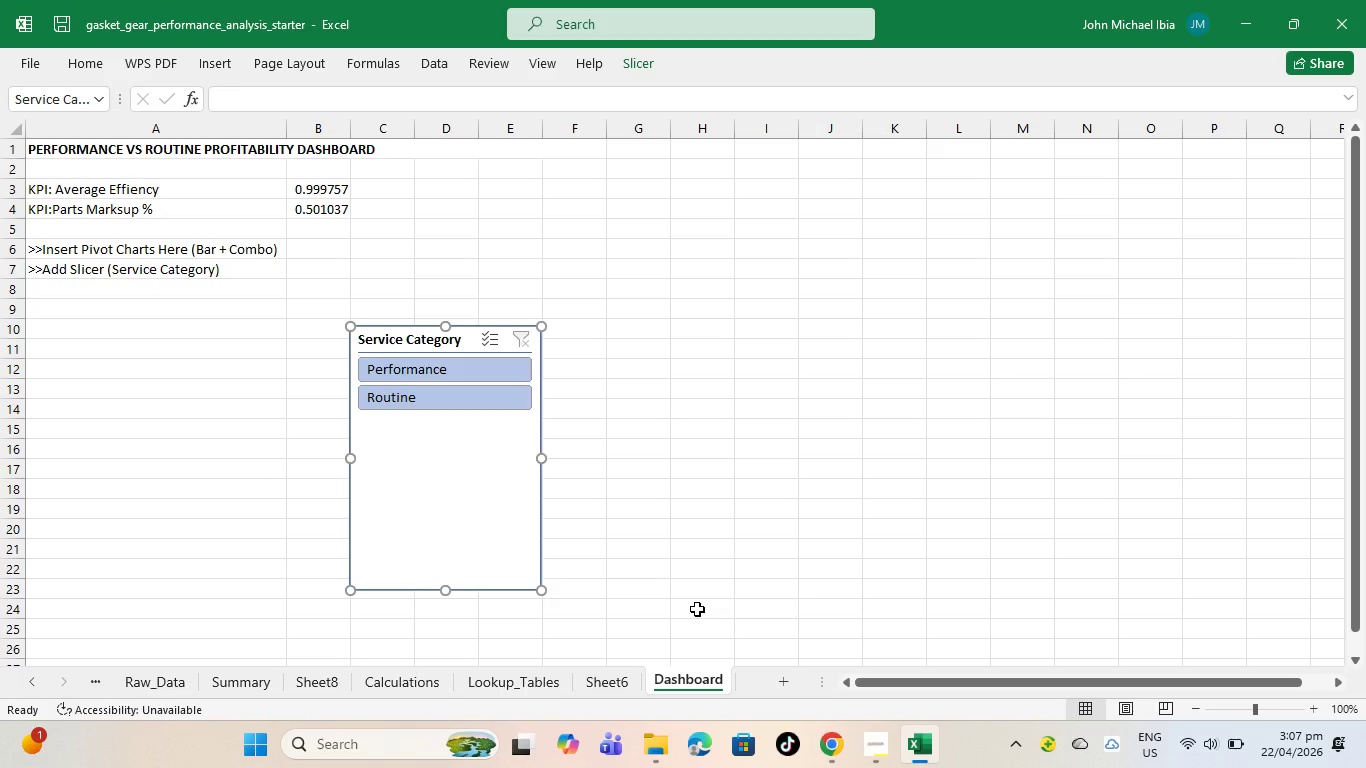 
right_click([505, 442])
 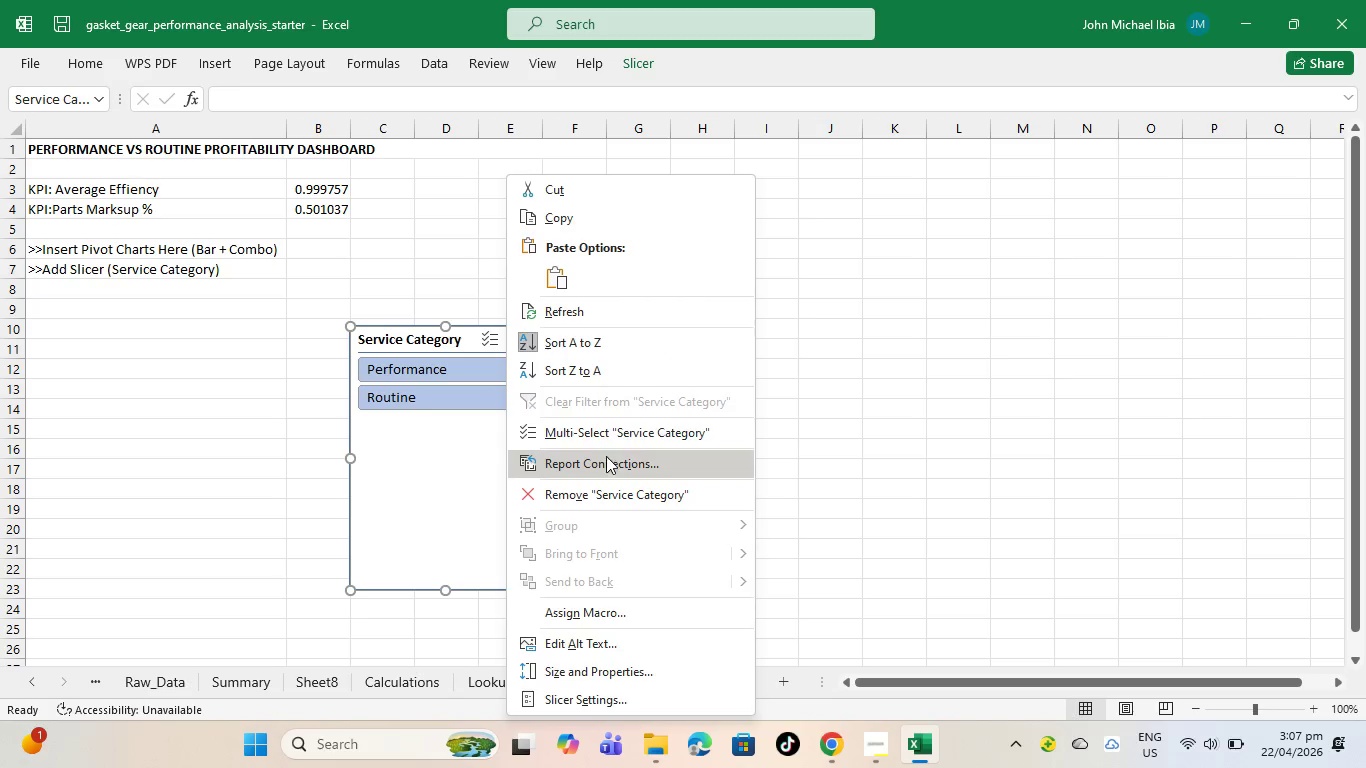 
scroll: coordinate [673, 589], scroll_direction: down, amount: 3.0
 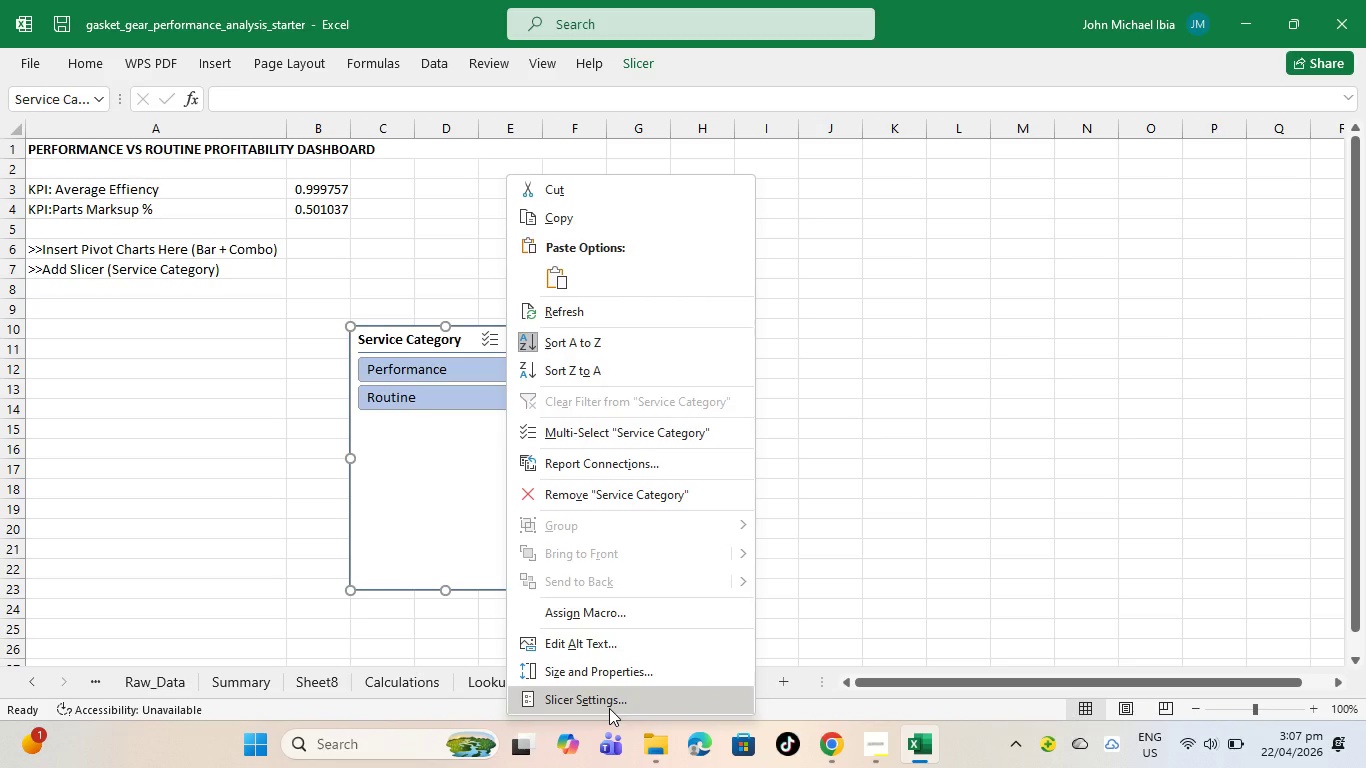 
left_click([609, 707])
 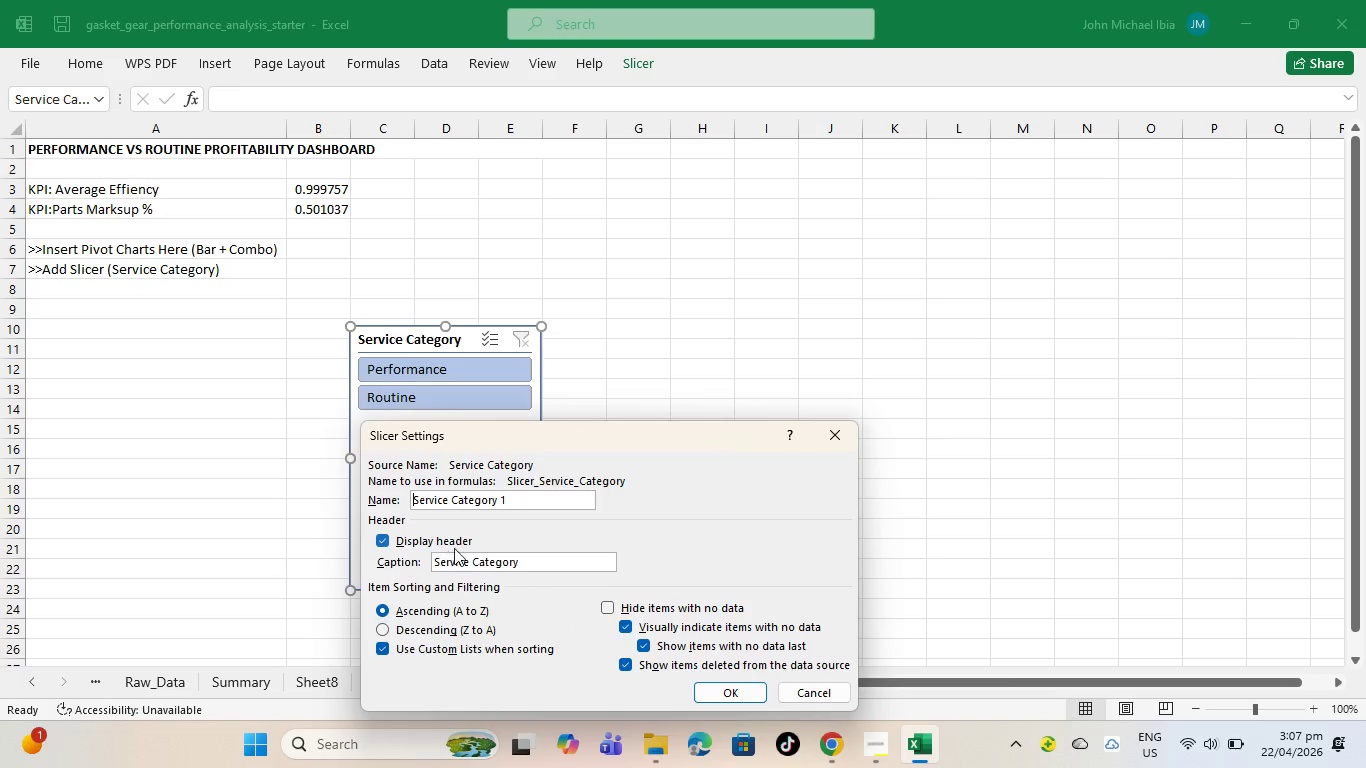 
wait(8.58)
 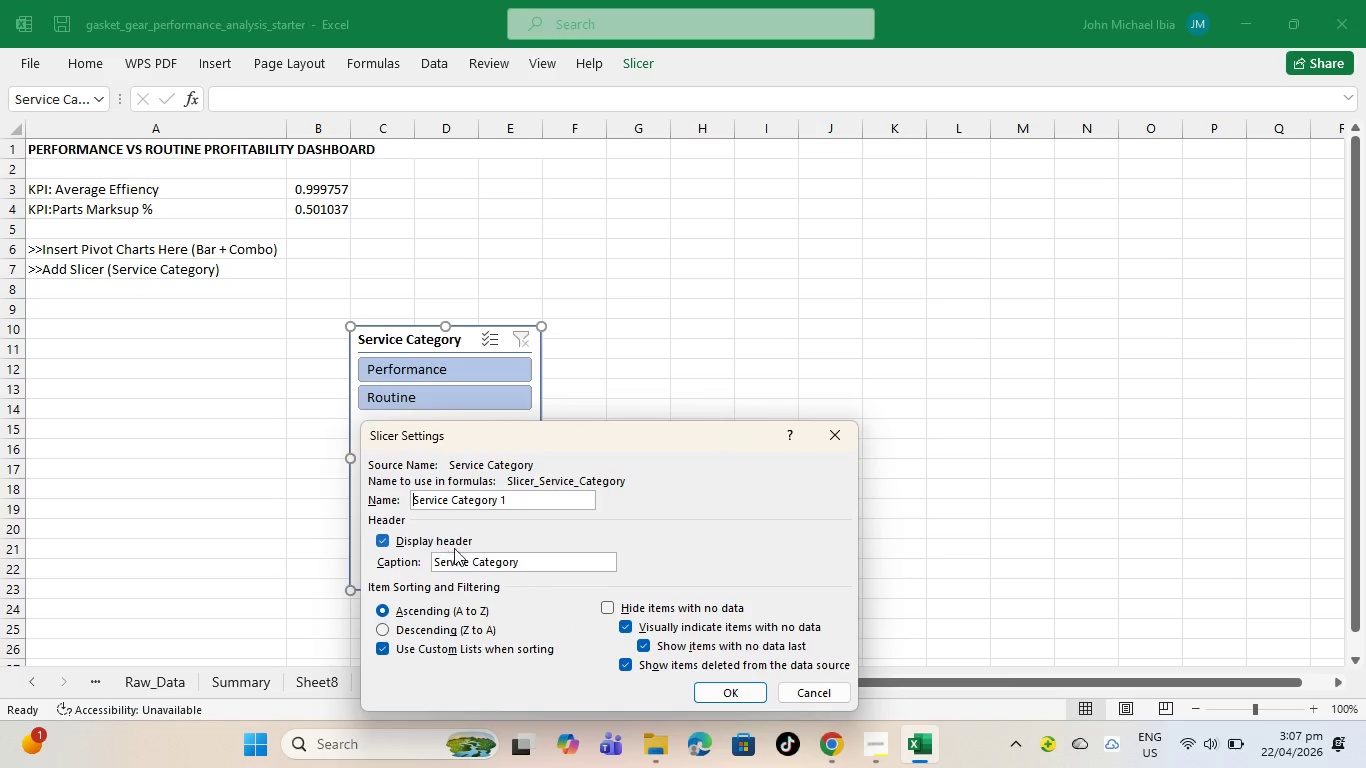 
left_click([838, 440])
 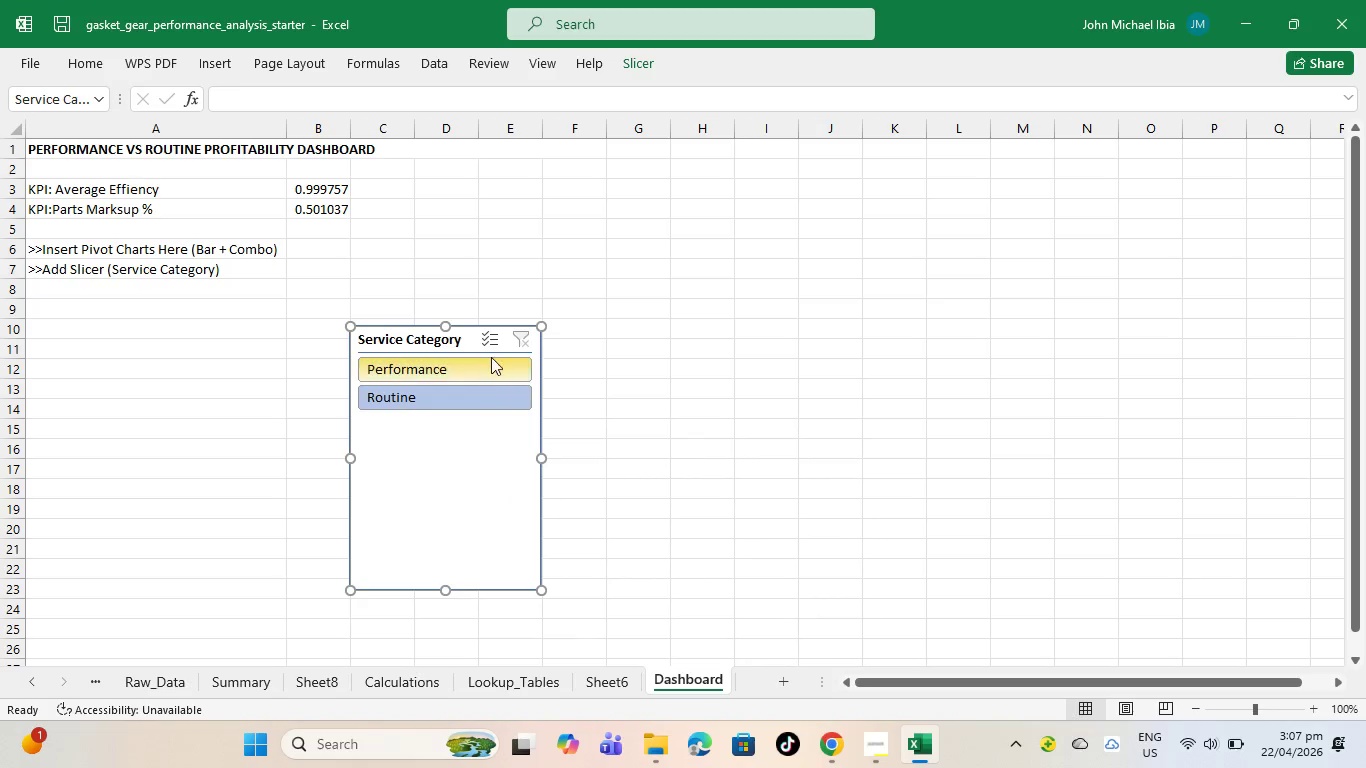 
left_click([492, 343])
 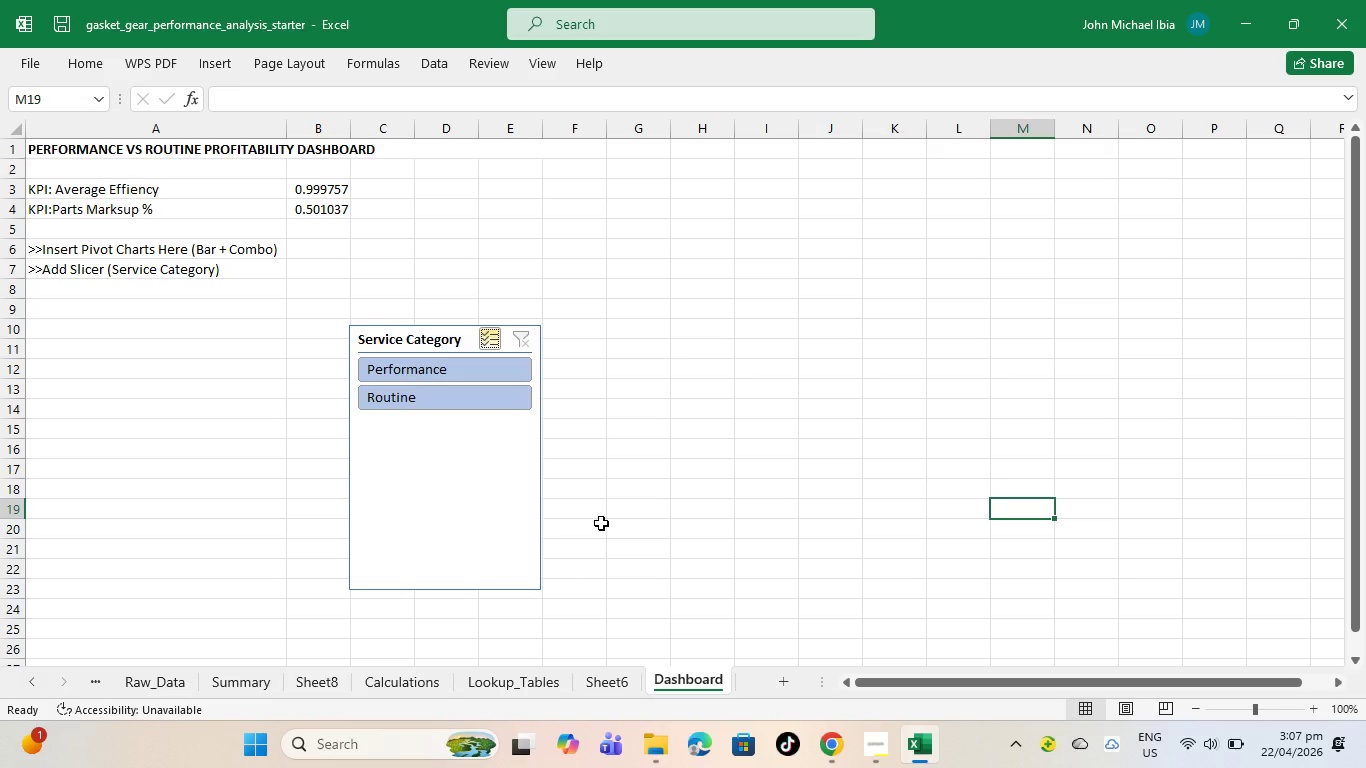 
wait(5.88)
 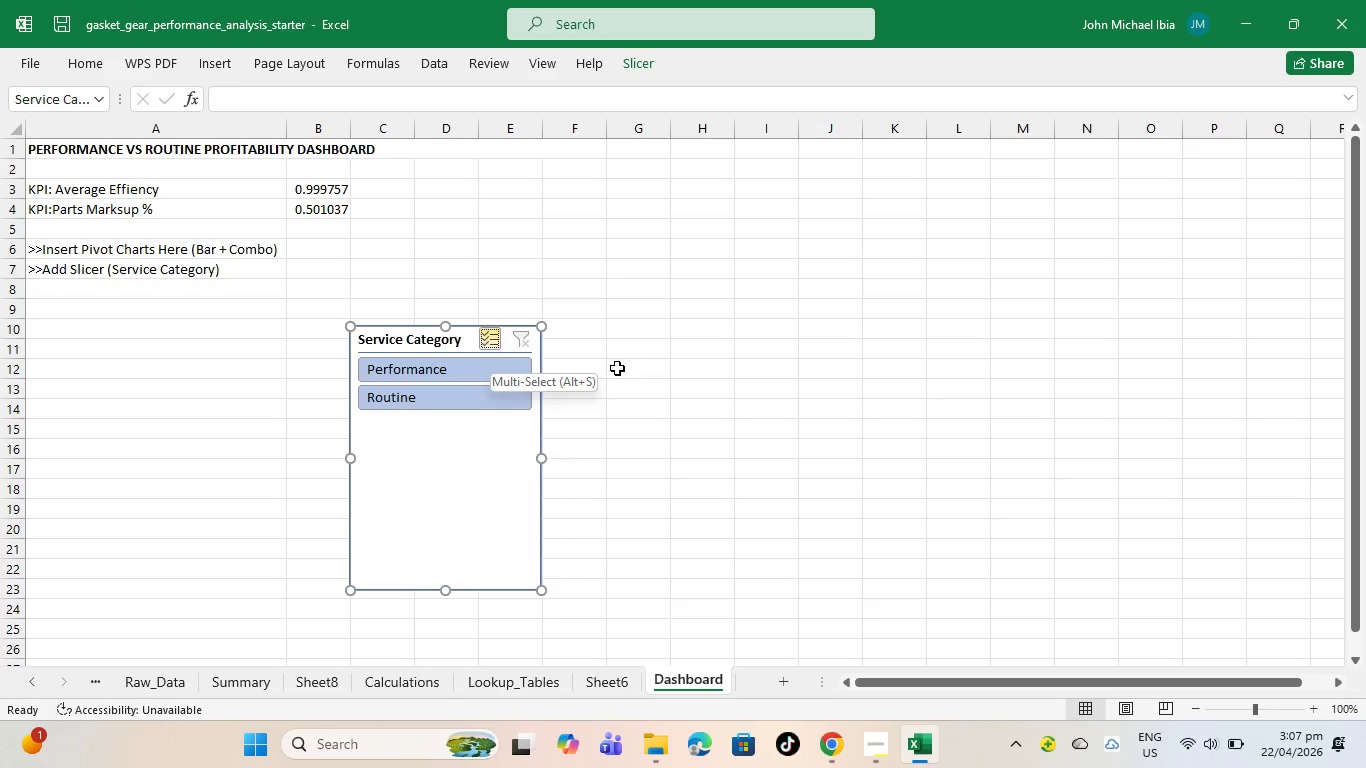 
left_click([497, 461])
 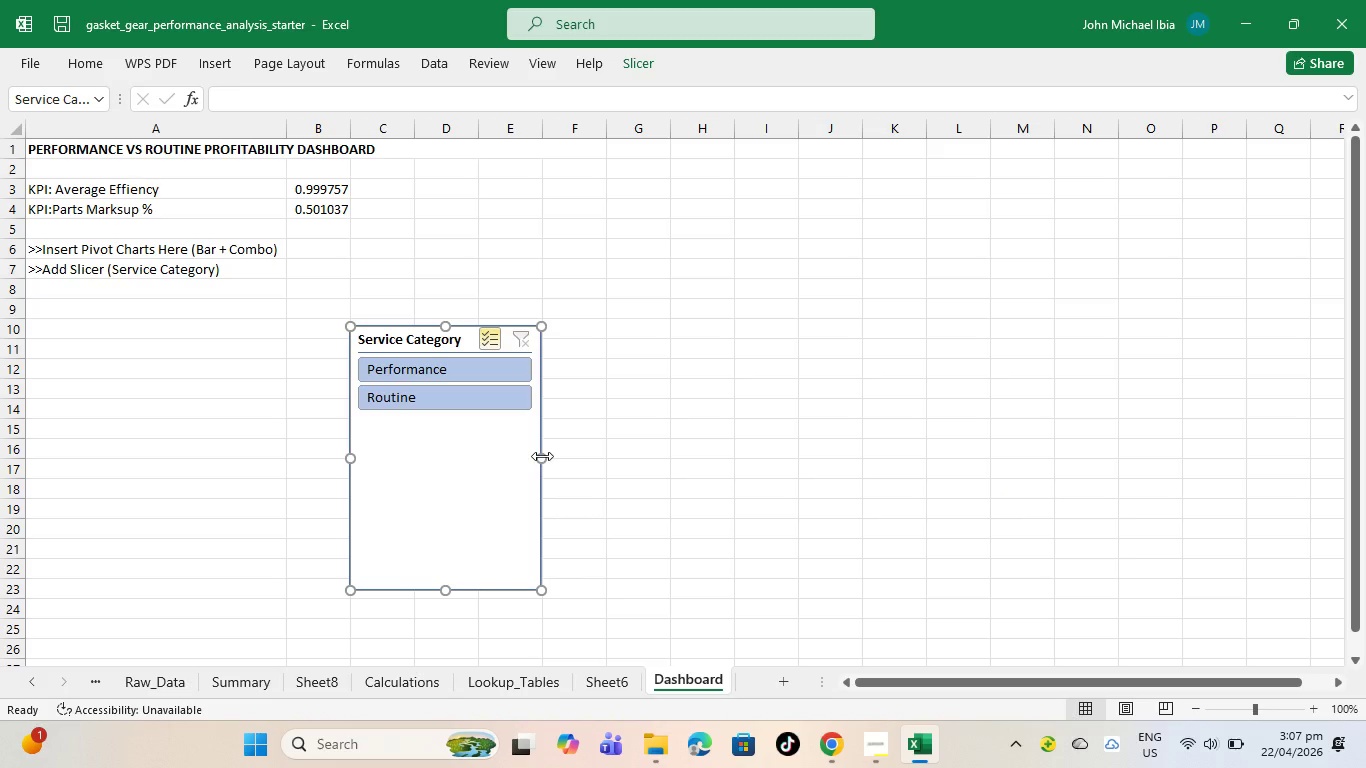 
left_click_drag(start_coordinate=[540, 461], to_coordinate=[803, 449])
 